 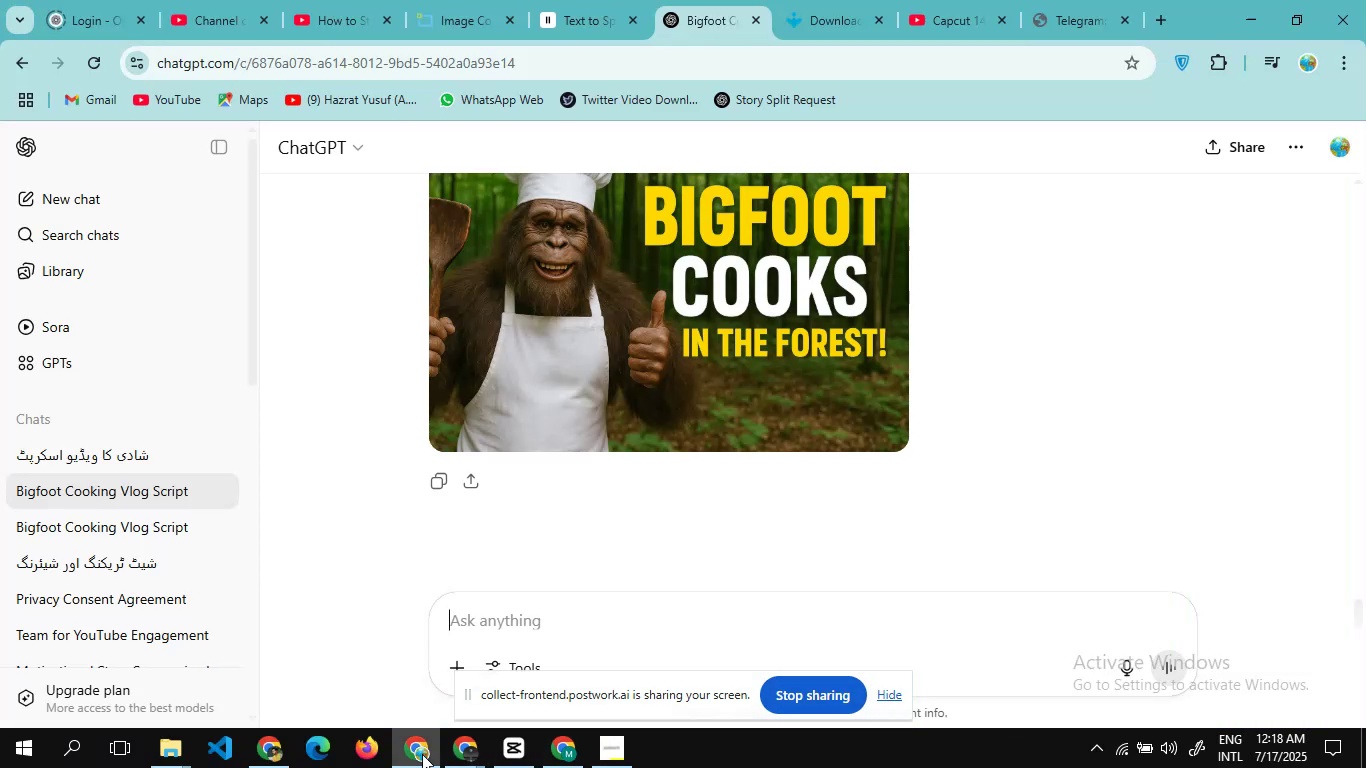 
left_click([505, 617])
 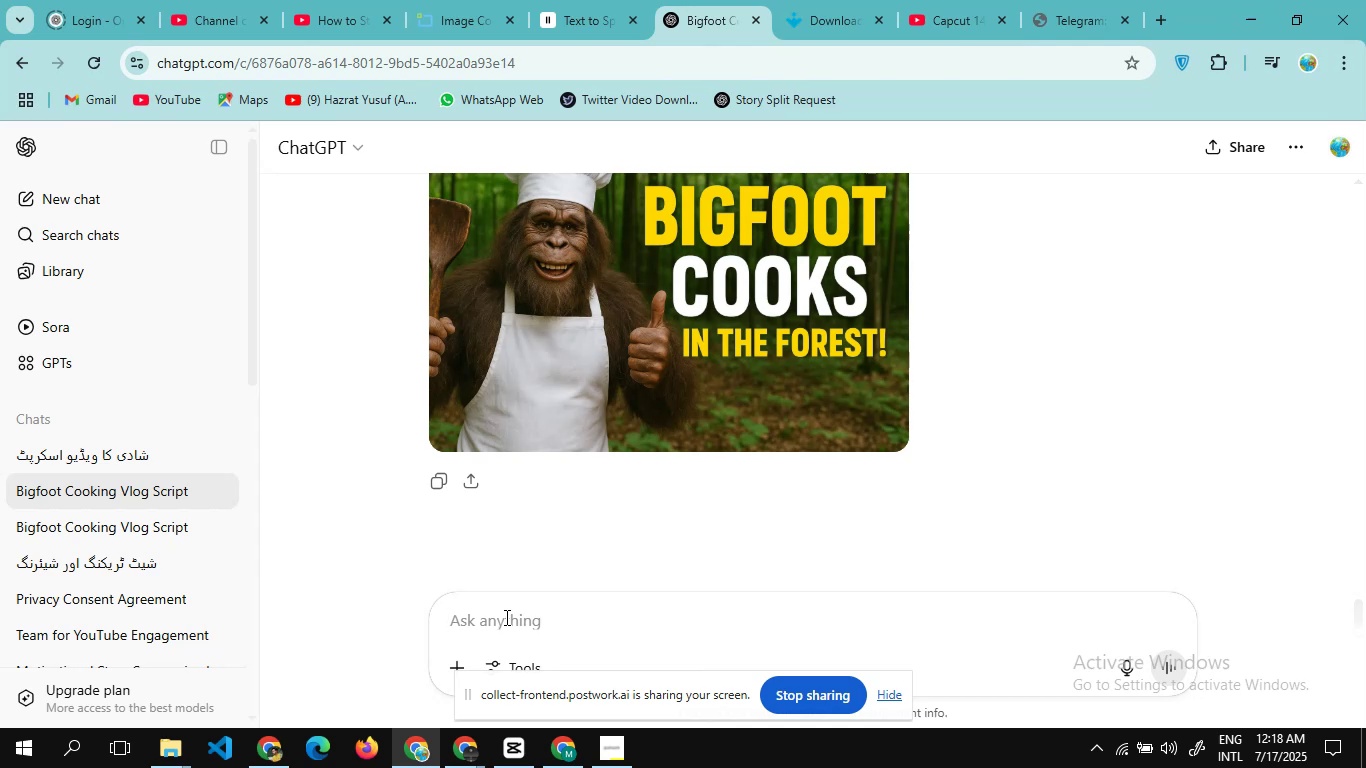 
type(now make the nect eyecatching vlog)
 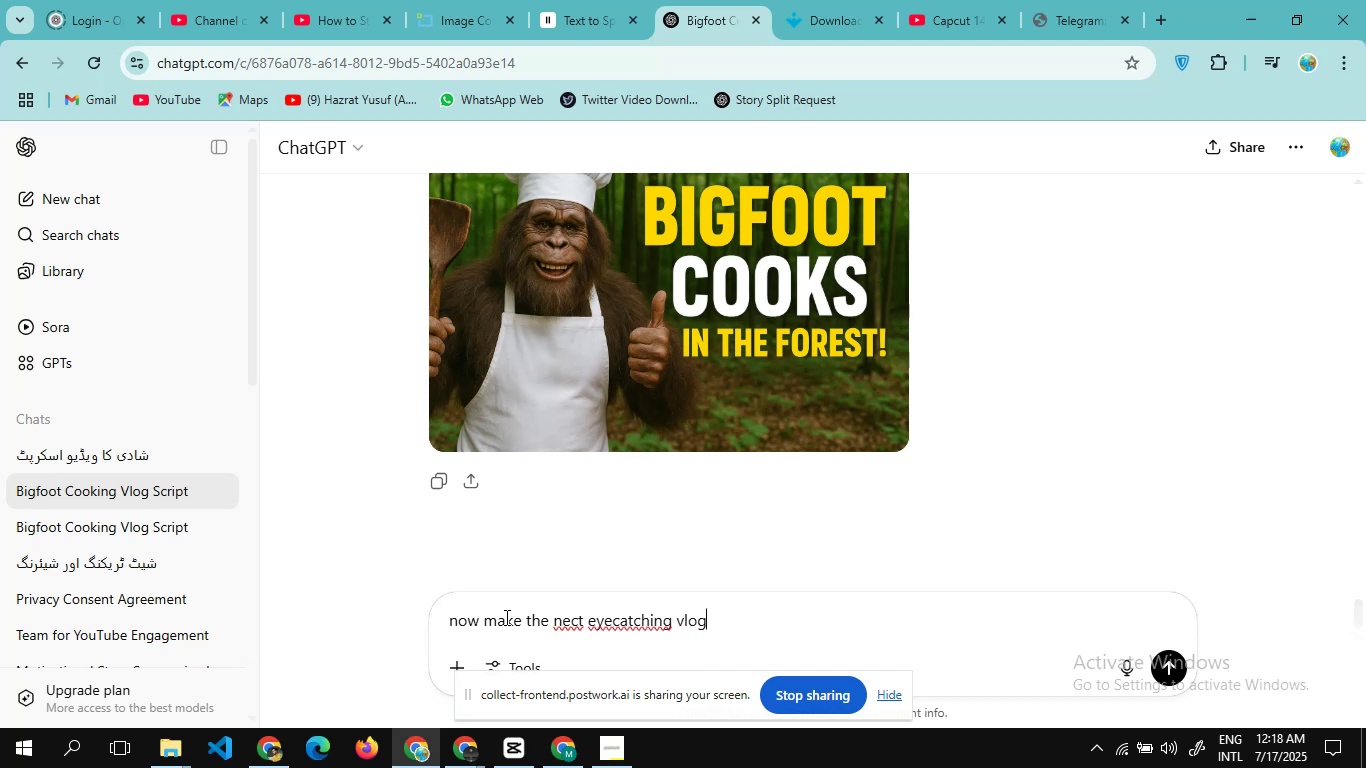 
key(Enter)
 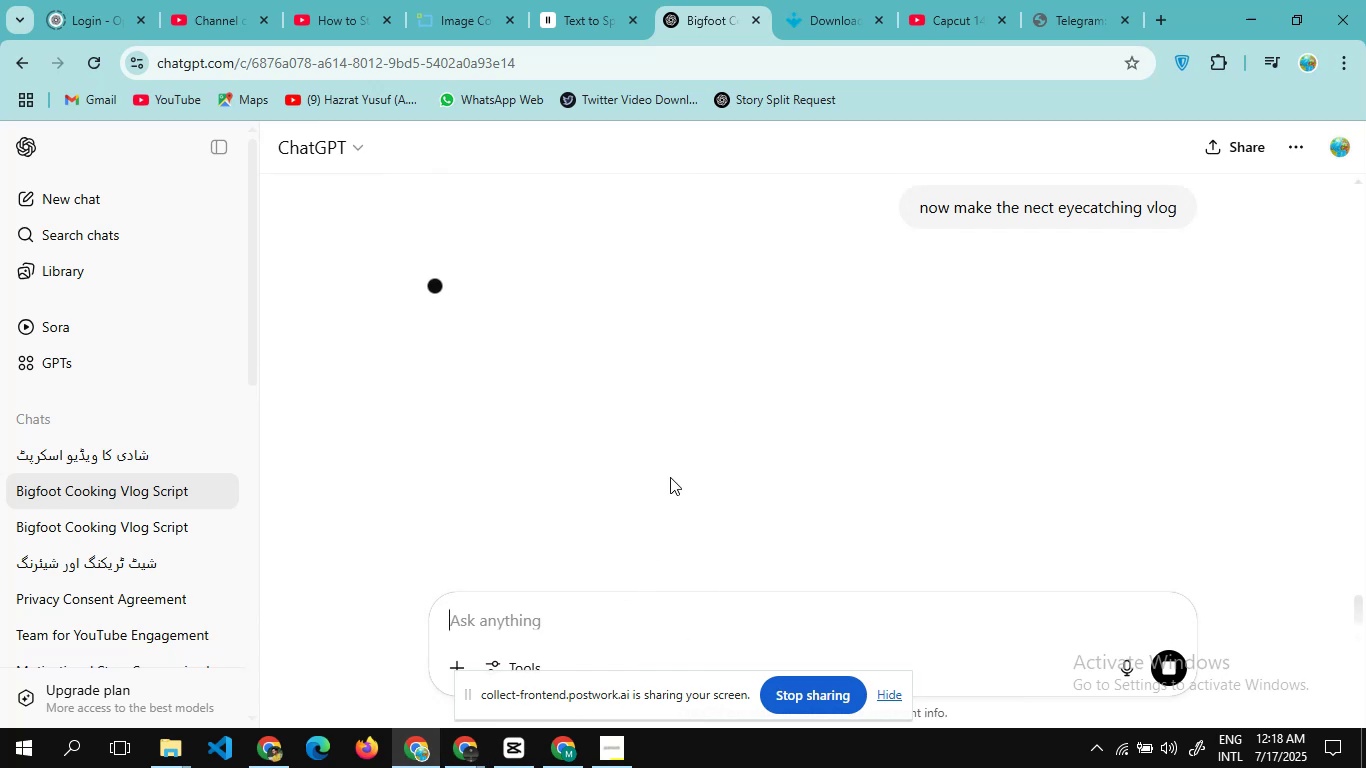 
wait(10.15)
 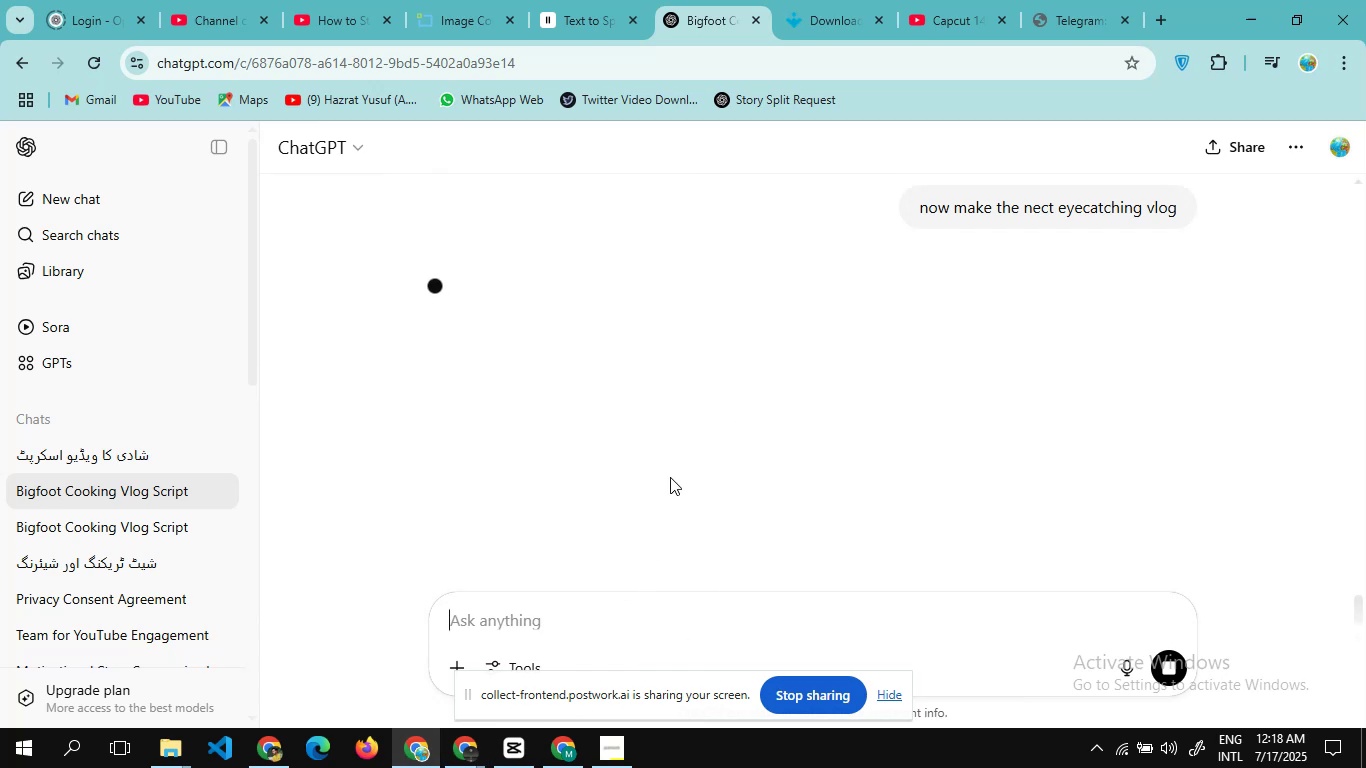 
scroll: coordinate [629, 456], scroll_direction: down, amount: 3.0
 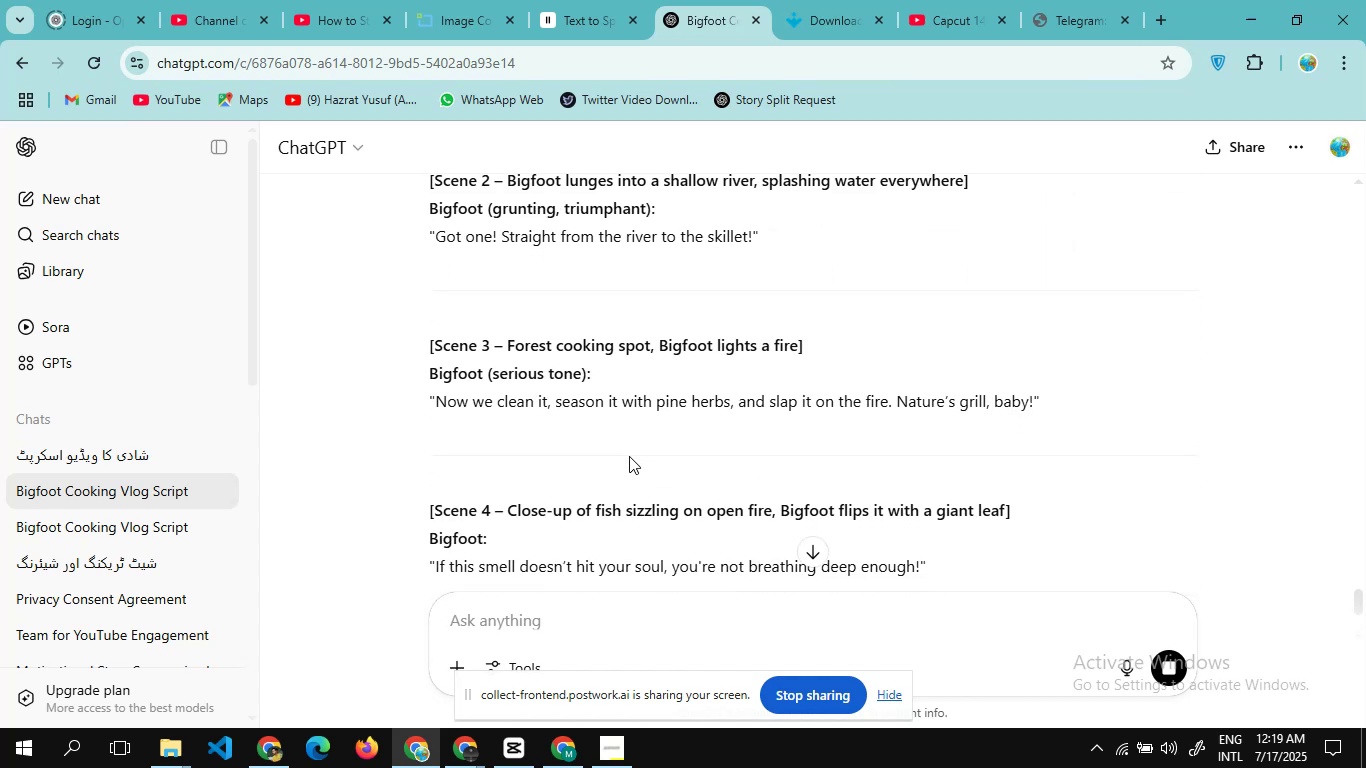 
scroll: coordinate [635, 424], scroll_direction: up, amount: 52.0
 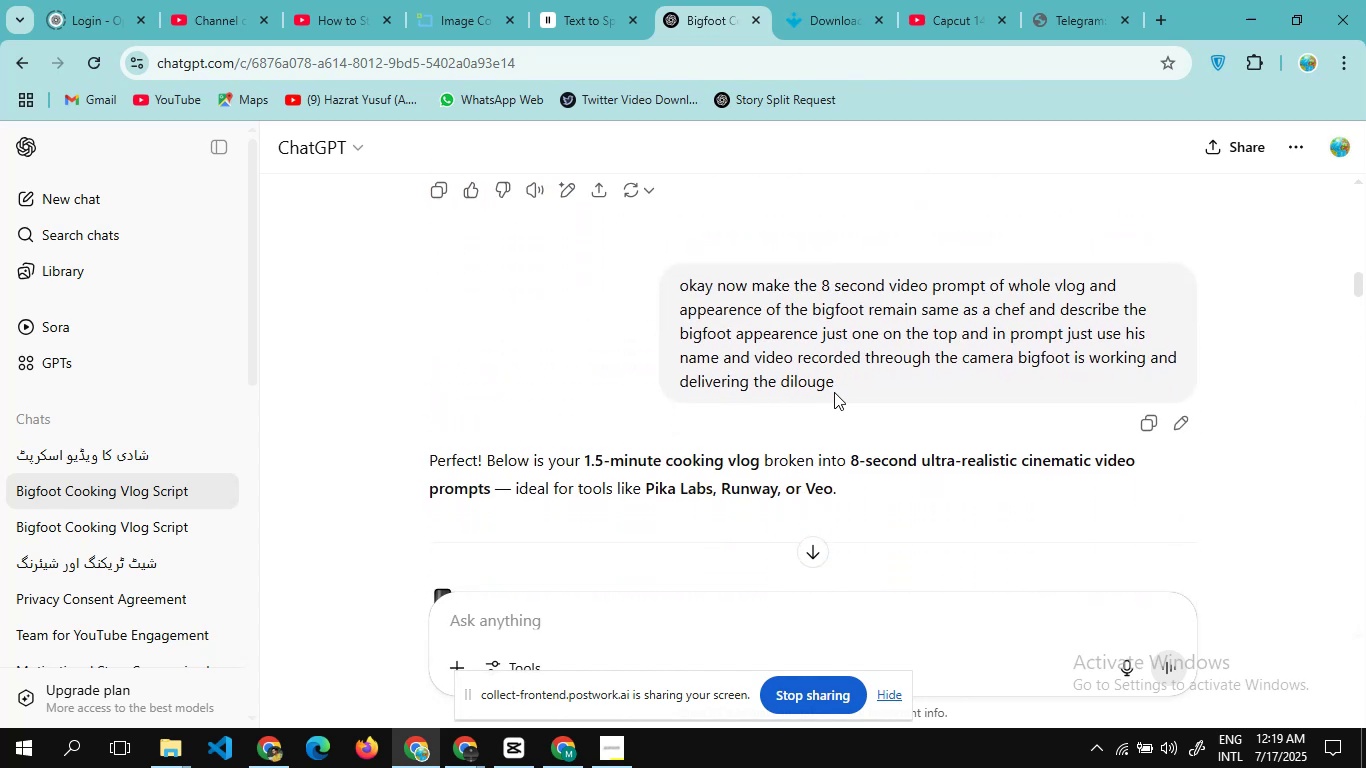 
left_click_drag(start_coordinate=[852, 392], to_coordinate=[678, 290])
 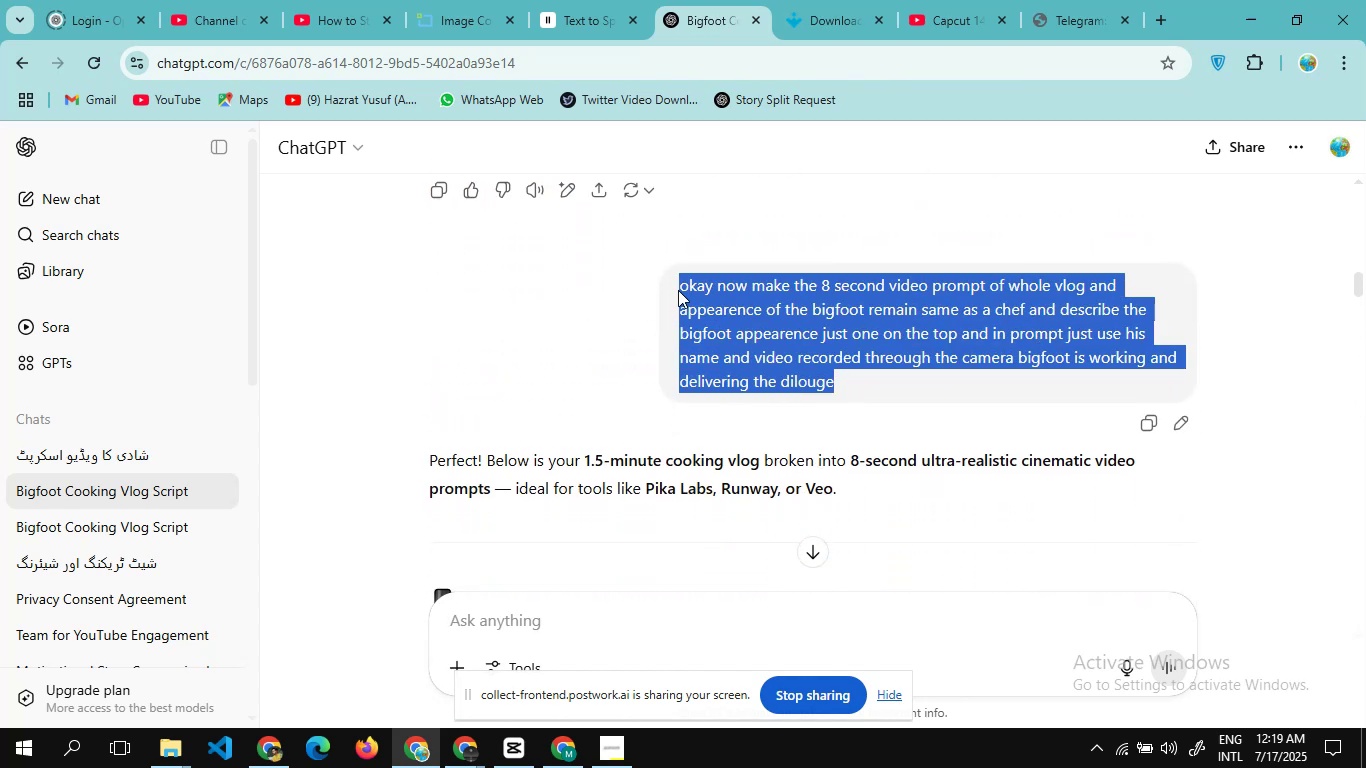 
key(Control+C)
 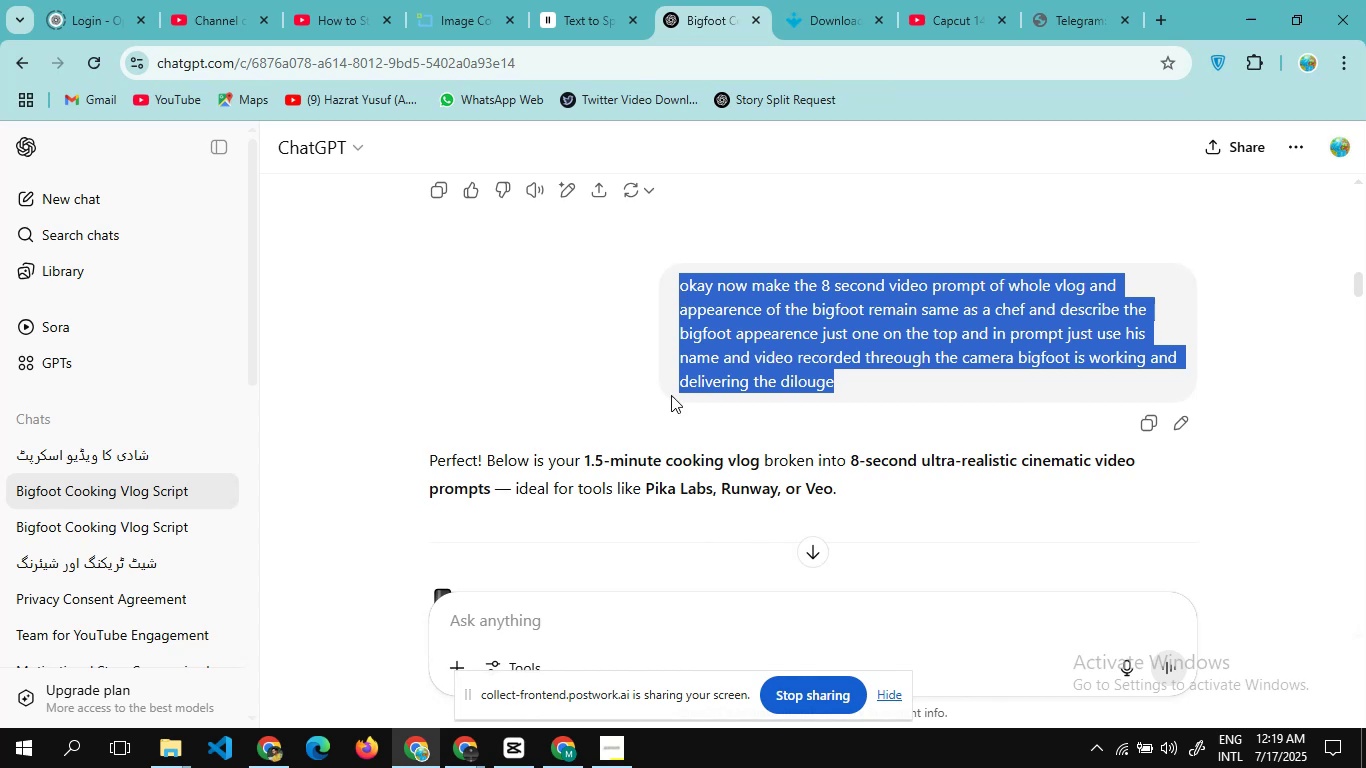 
scroll: coordinate [671, 397], scroll_direction: down, amount: 8.0
 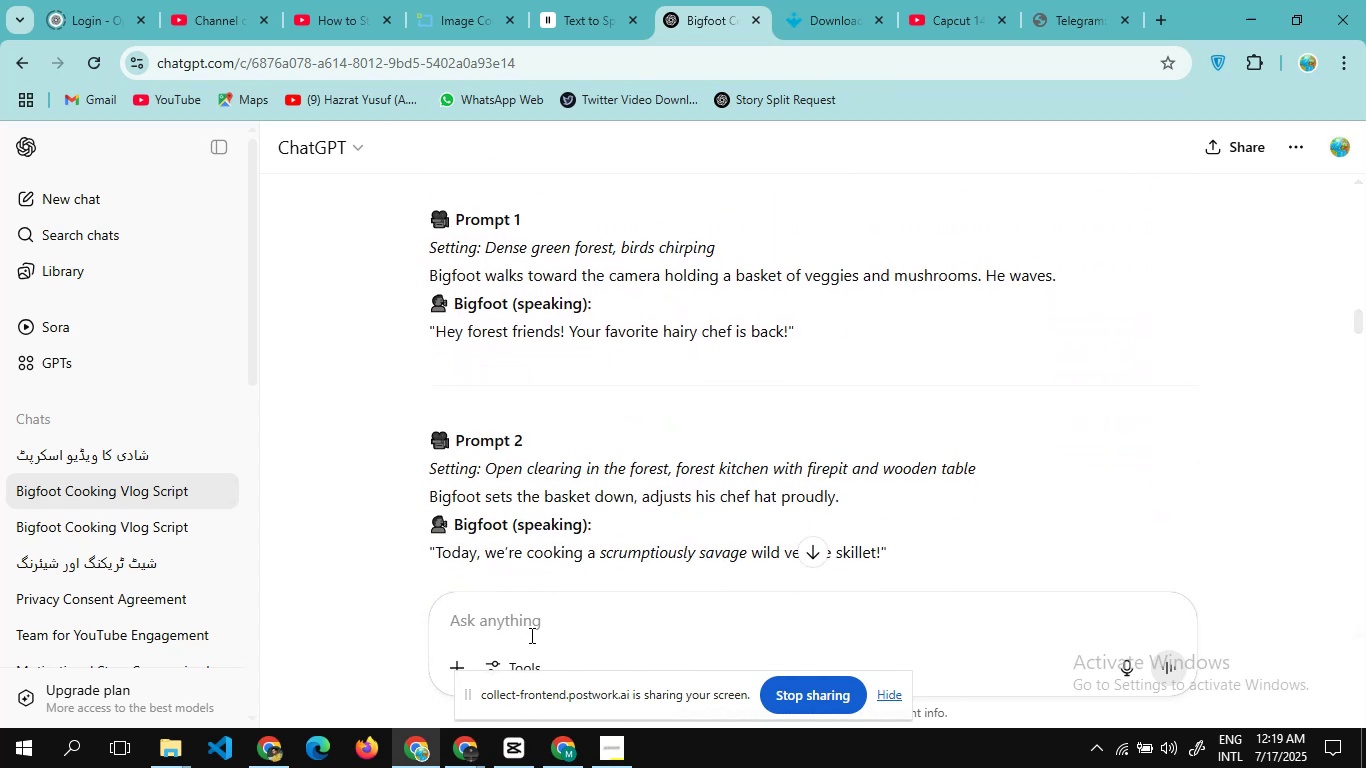 
left_click([530, 635])
 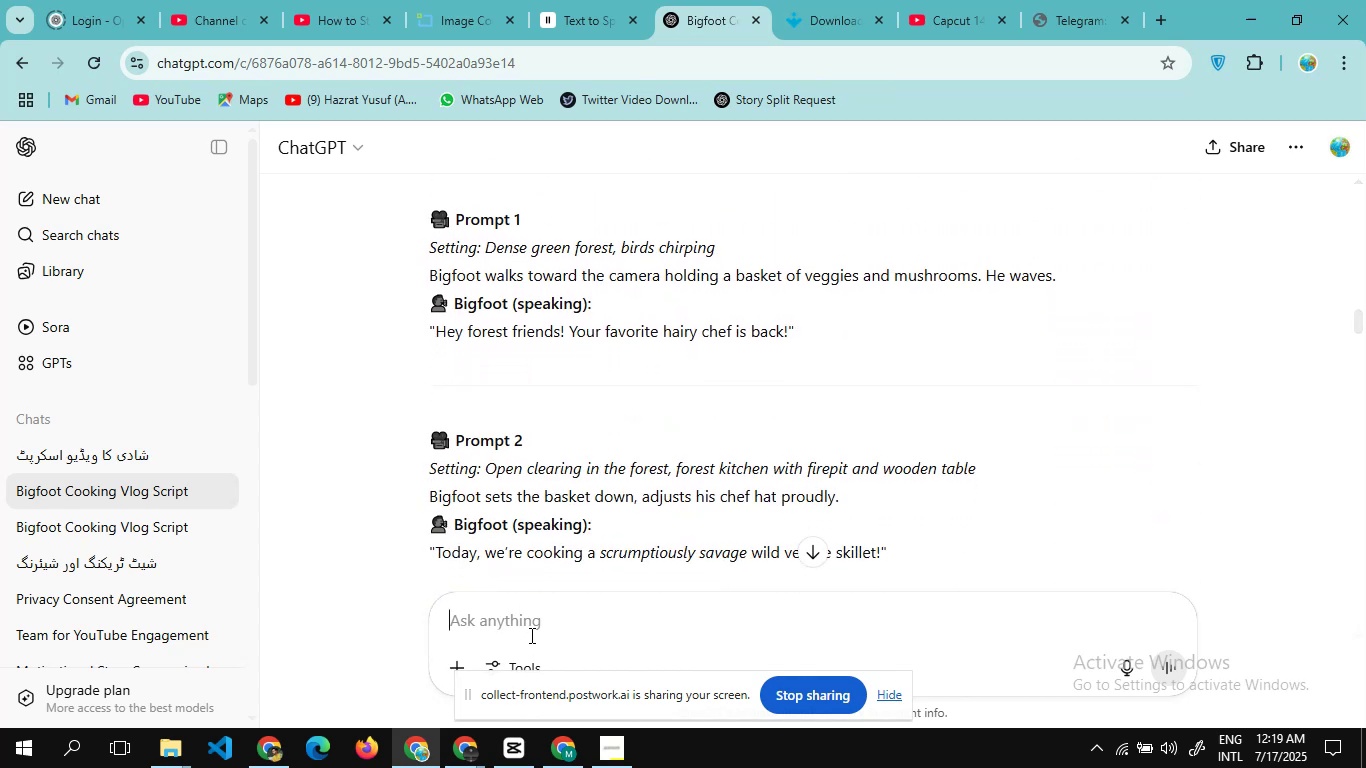 
key(Control+V)
 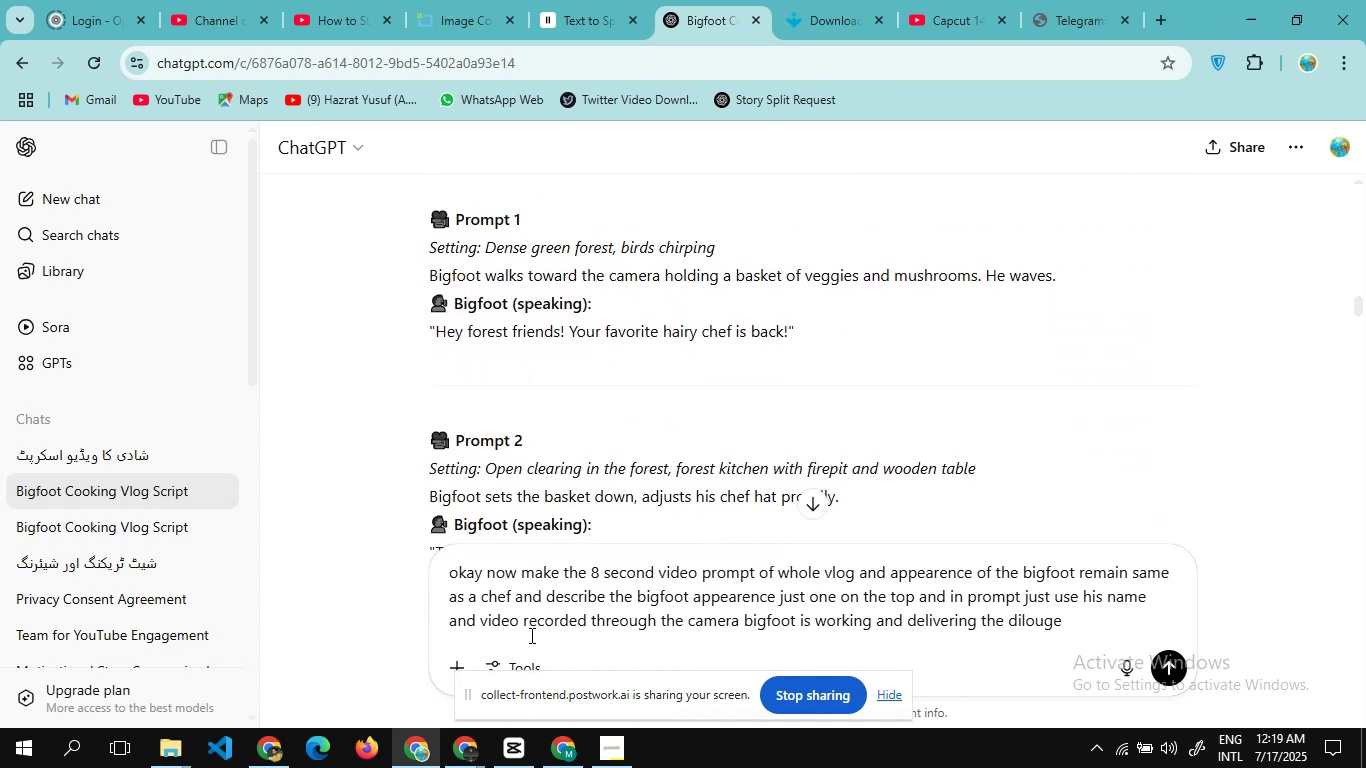 
key(Shift+ShiftRight)
 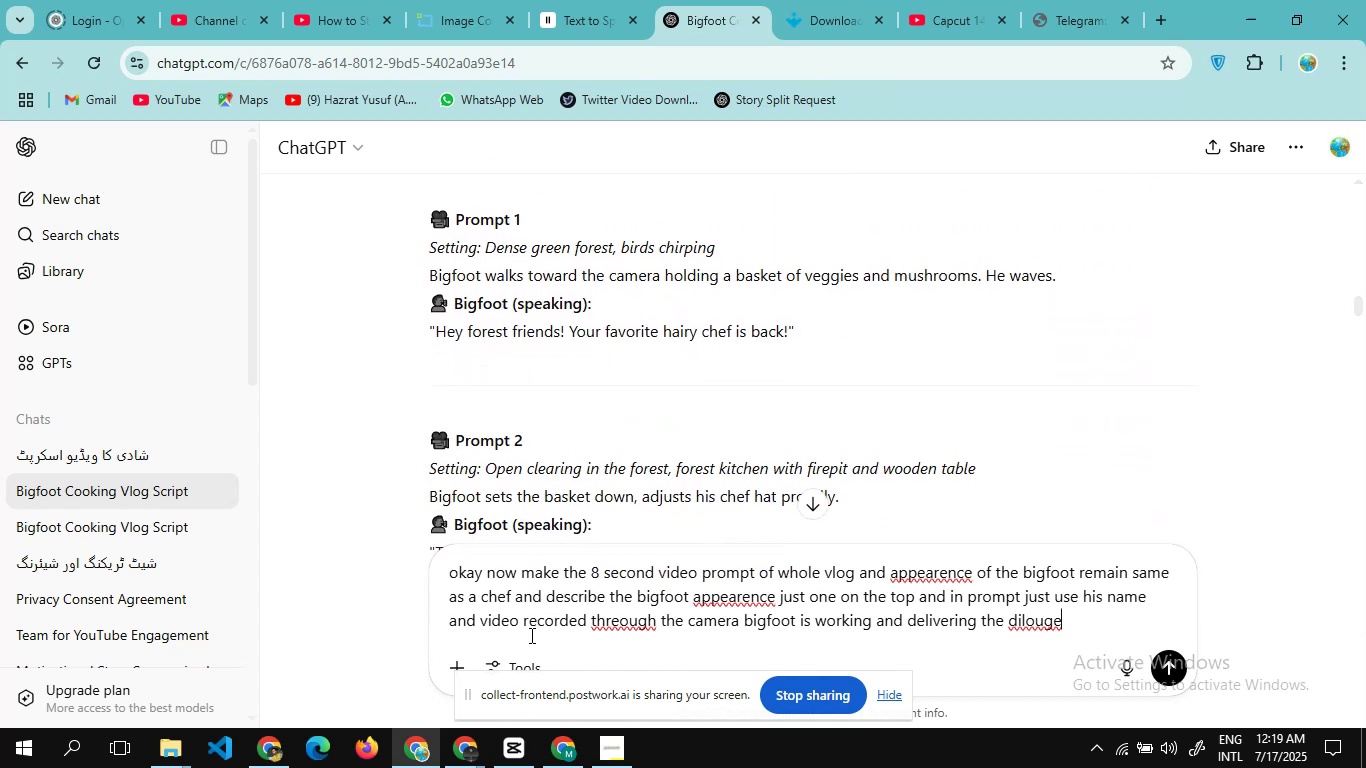 
key(Enter)
 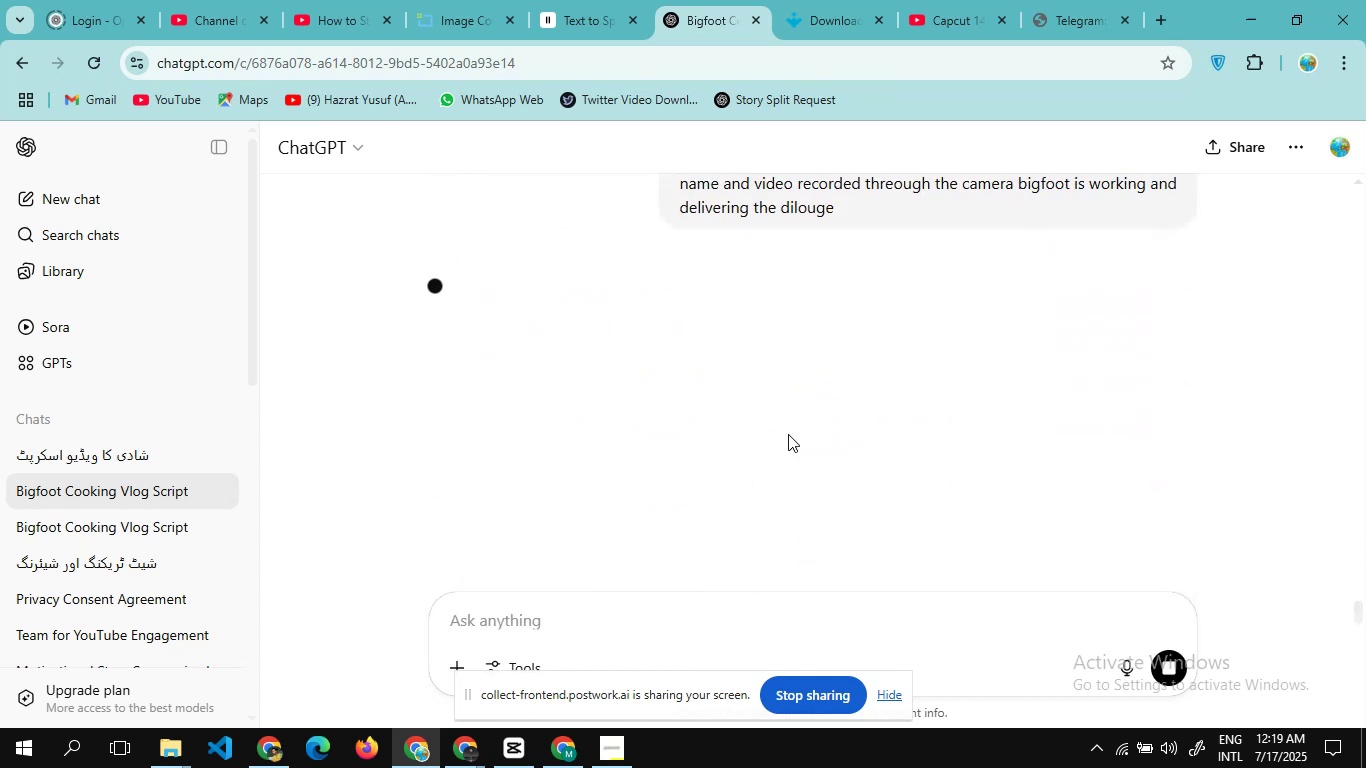 
scroll: coordinate [789, 353], scroll_direction: none, amount: 0.0
 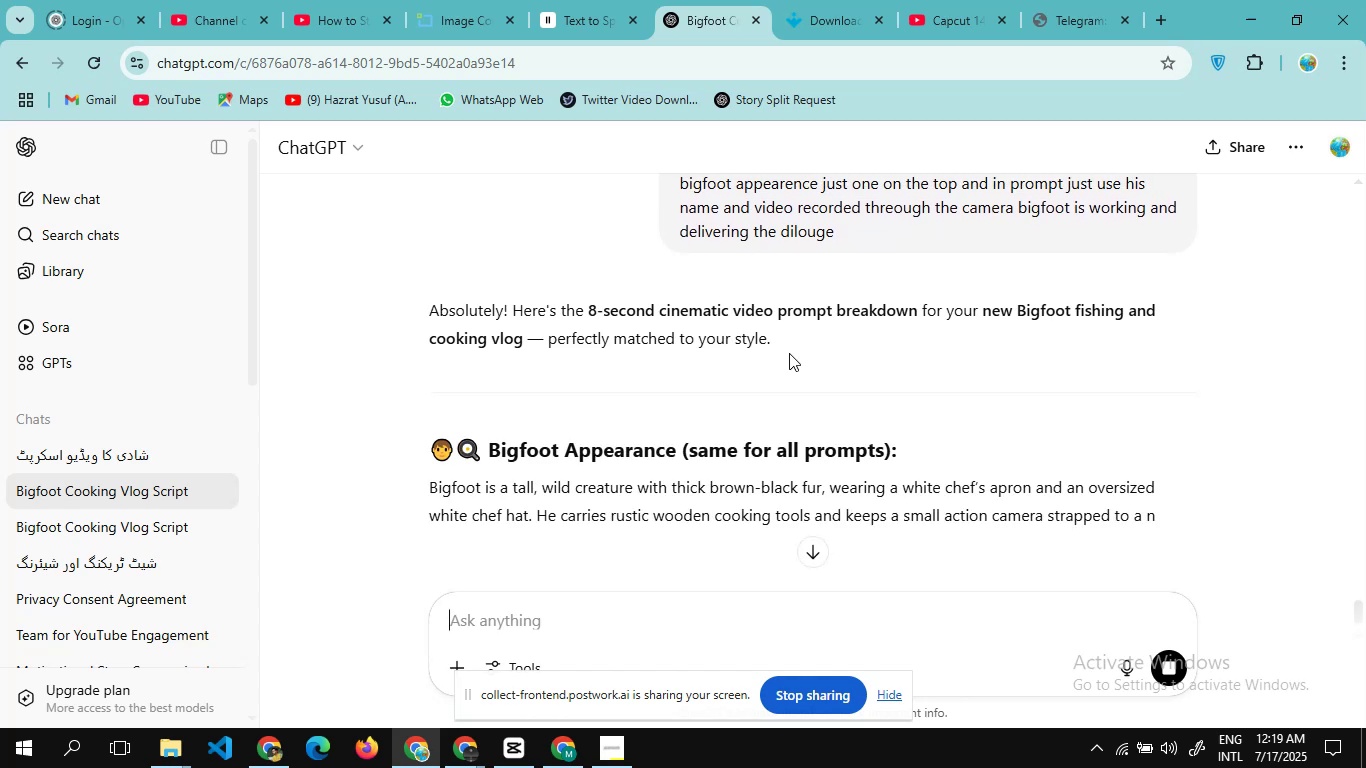 
wait(10.26)
 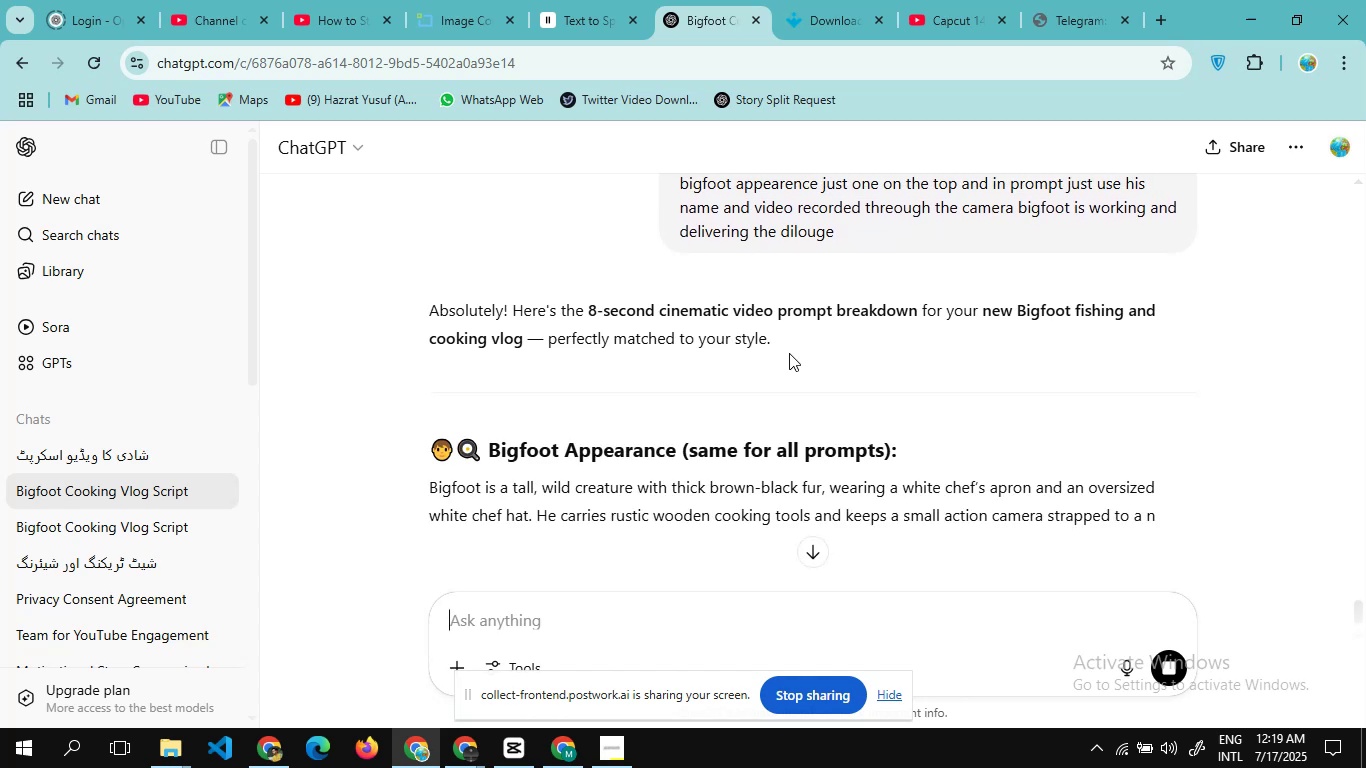 
scroll: coordinate [671, 477], scroll_direction: down, amount: 4.0
 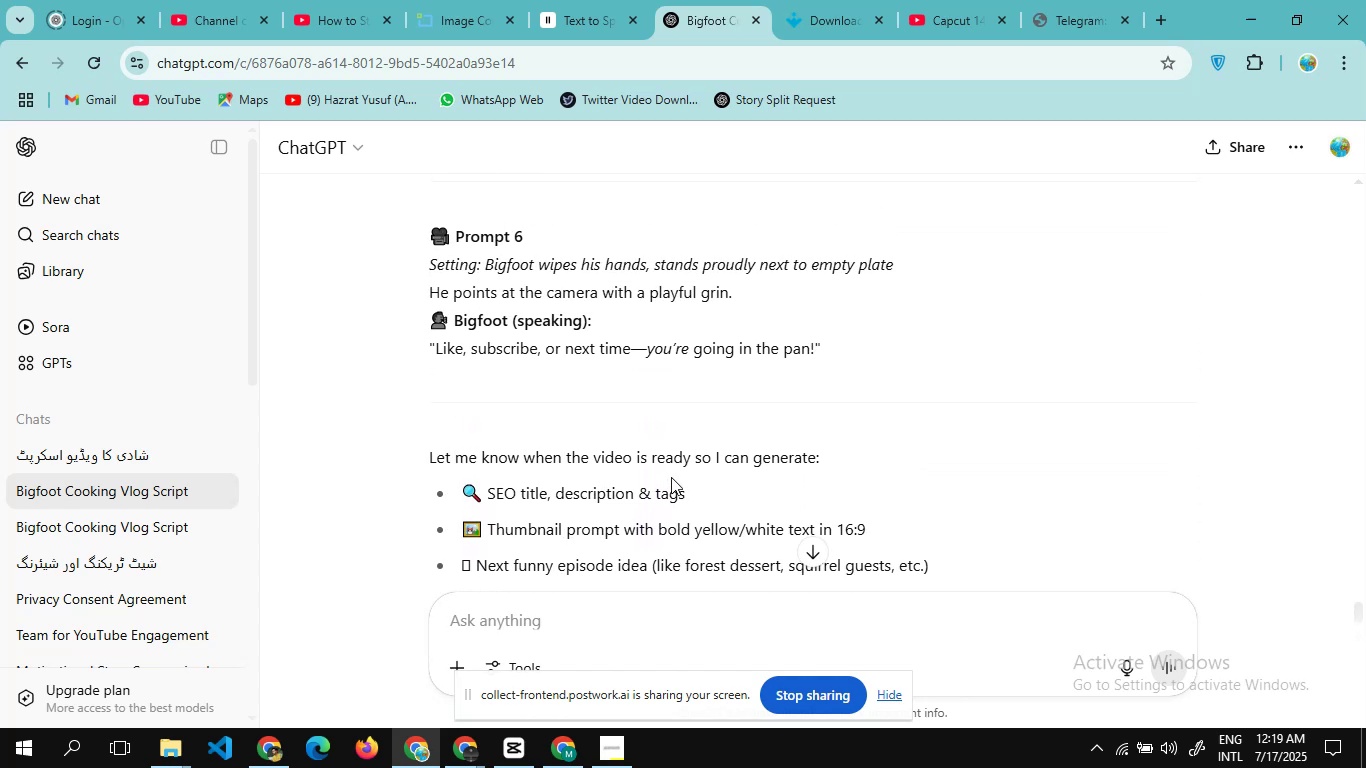 
scroll: coordinate [671, 477], scroll_direction: none, amount: 0.0
 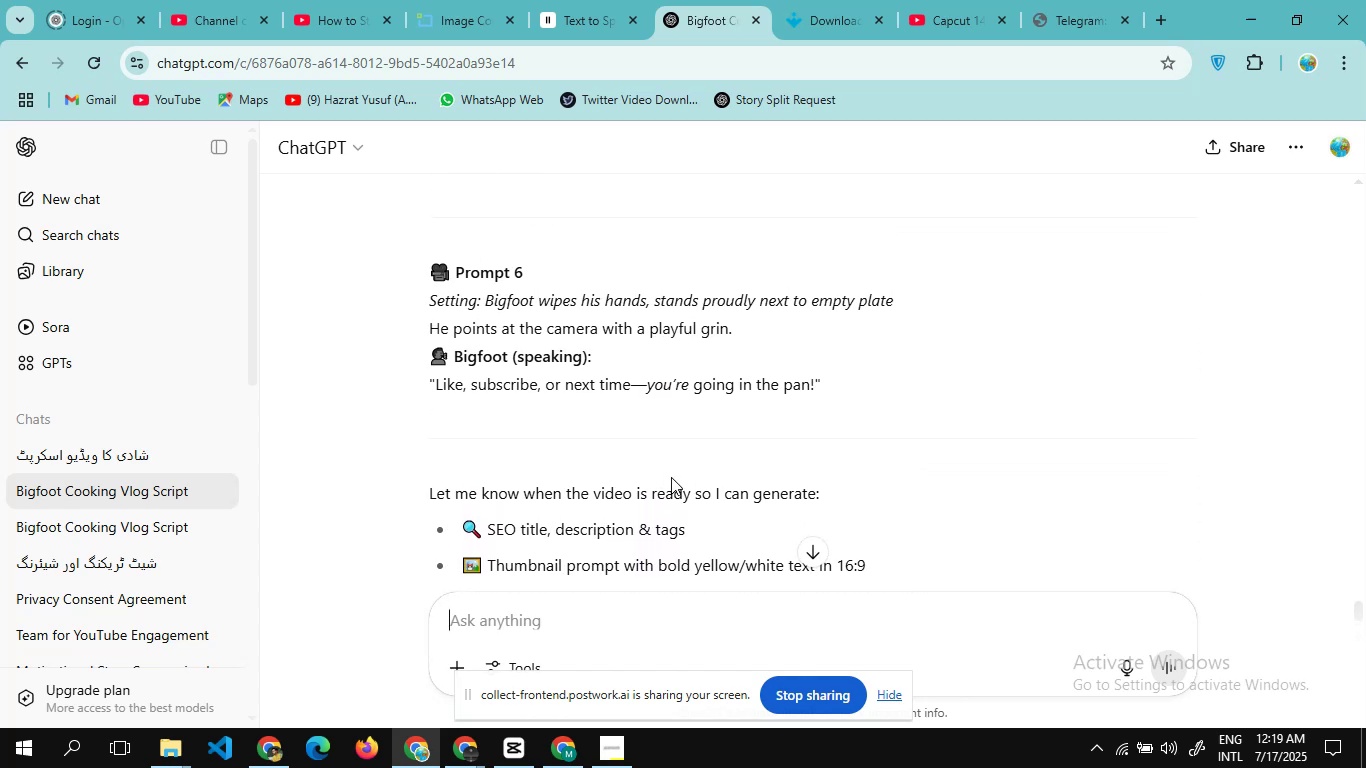 
scroll: coordinate [671, 477], scroll_direction: up, amount: 16.0
 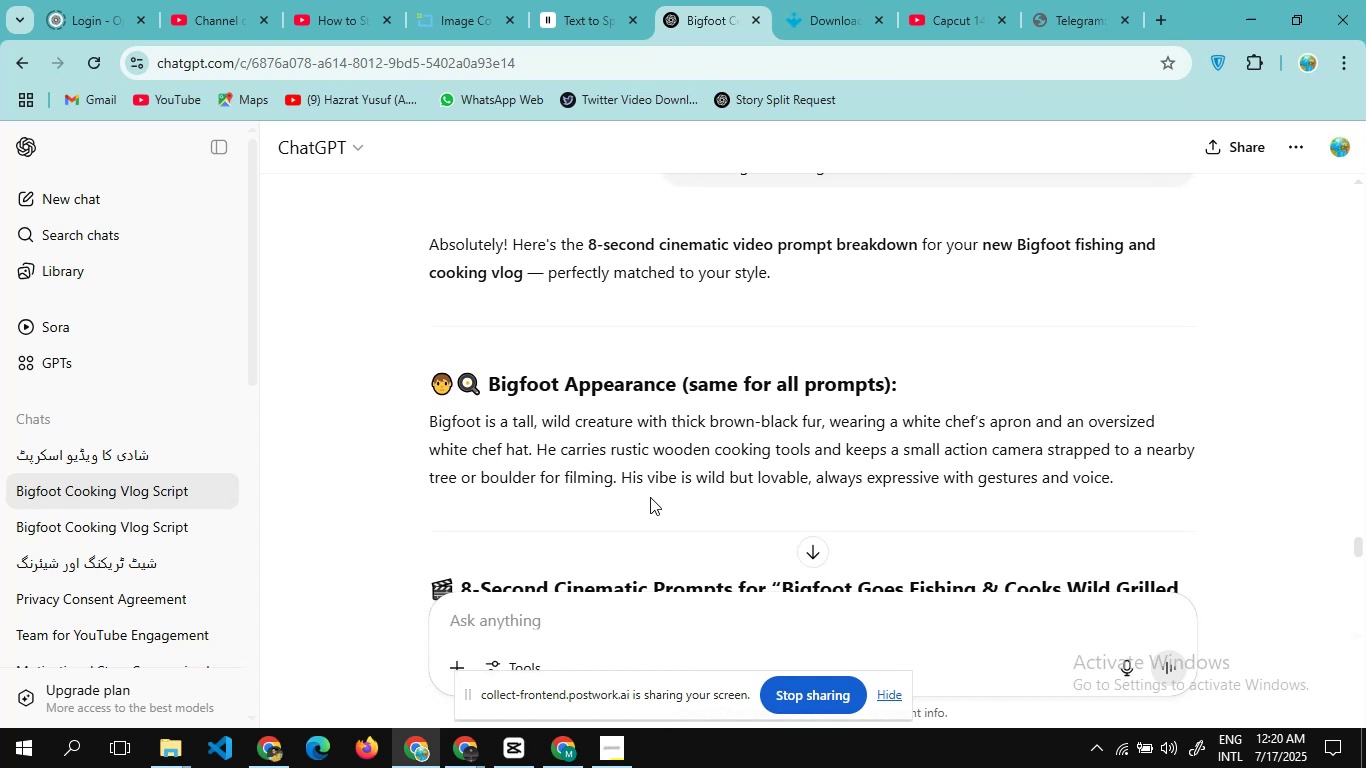 
left_click_drag(start_coordinate=[648, 498], to_coordinate=[427, 417])
 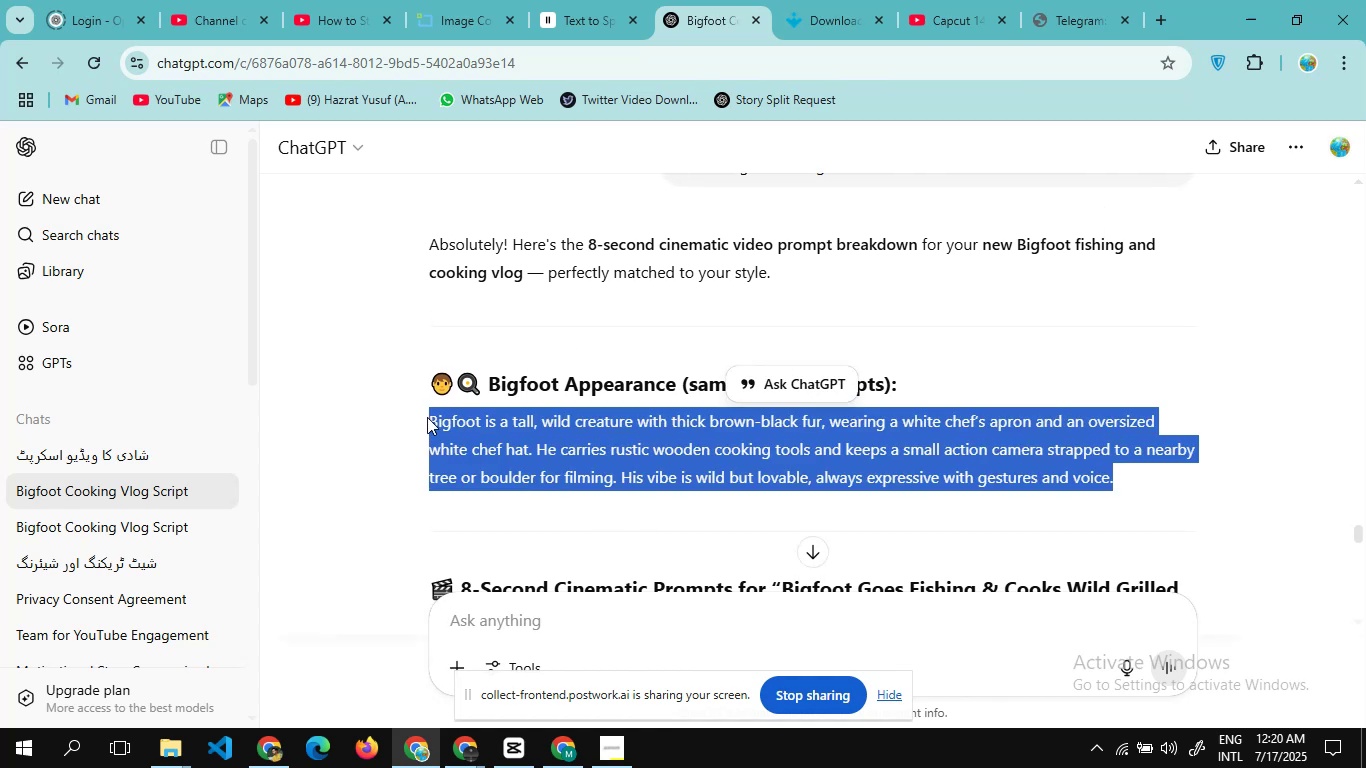 
hold_key(key=ControlLeft, duration=1.02)
 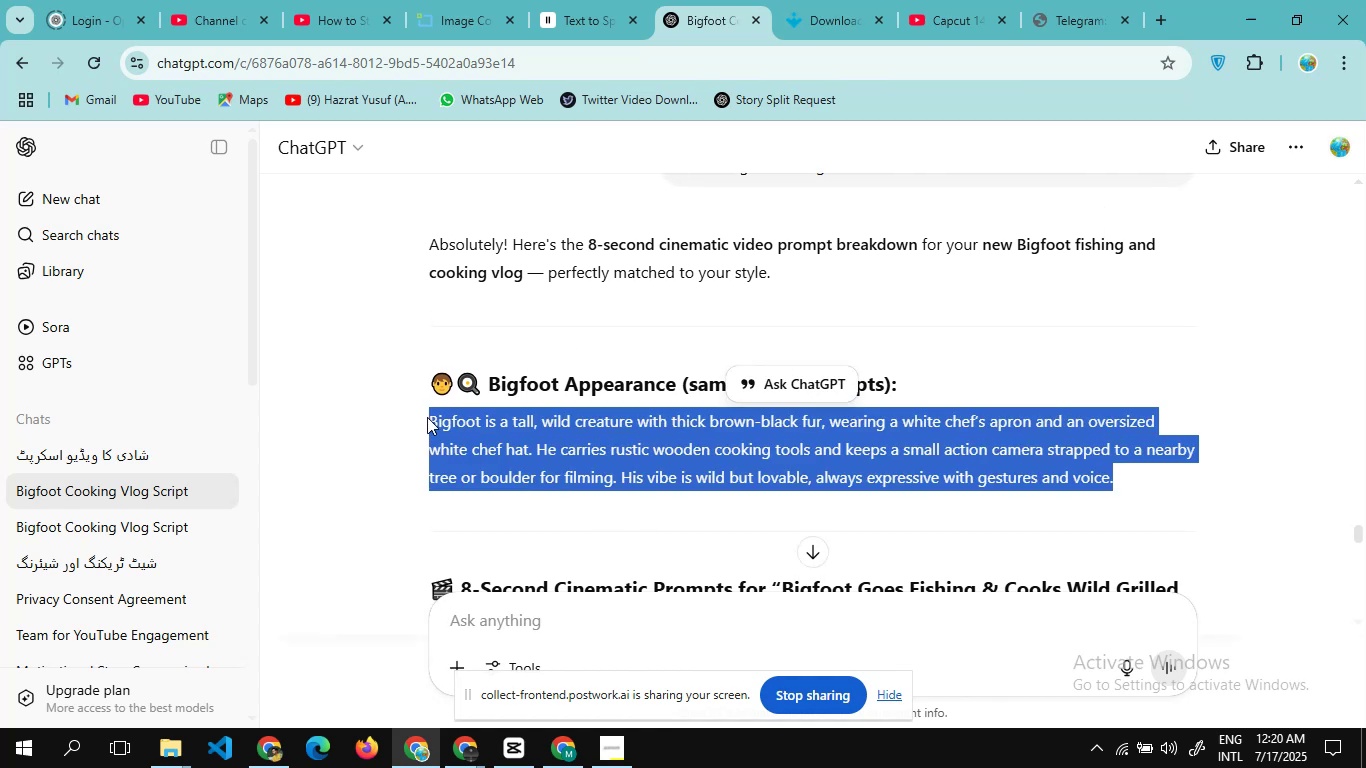 
hold_key(key=C, duration=0.35)
 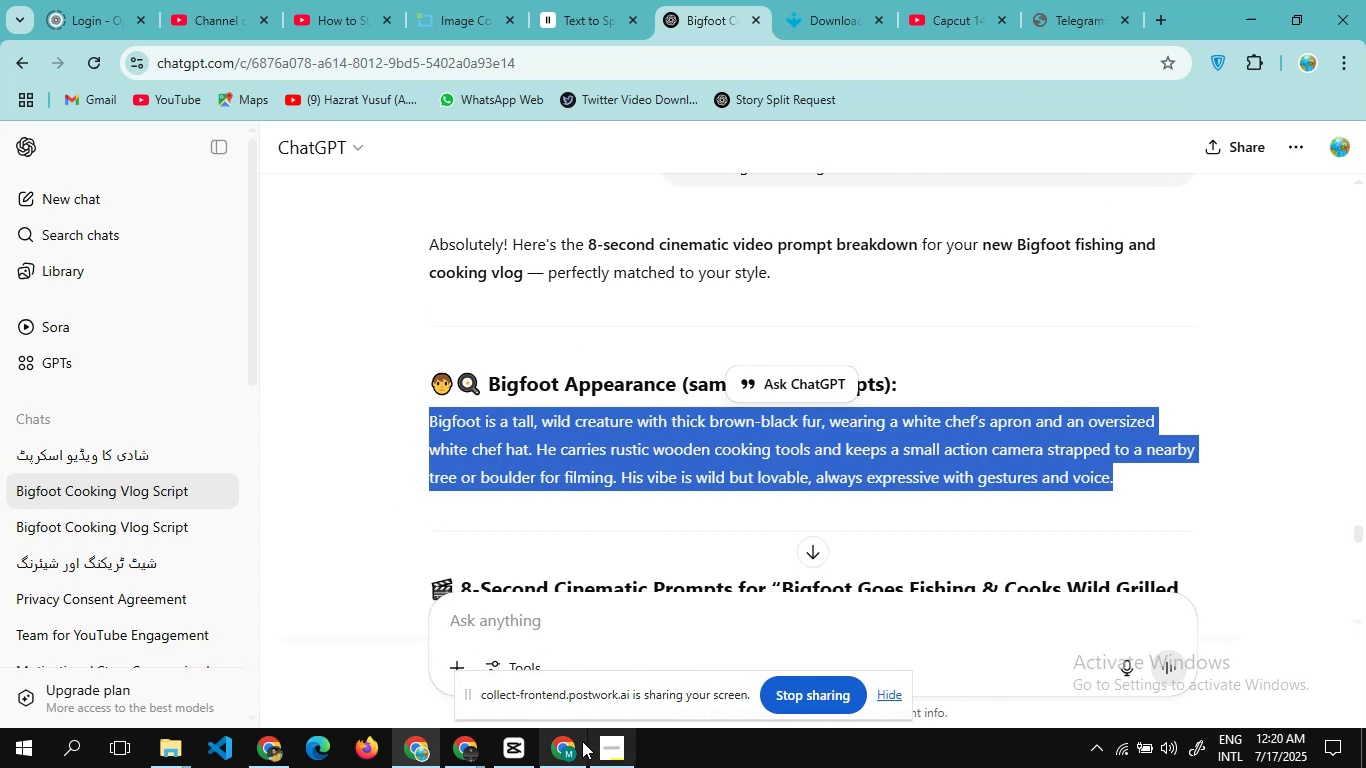 
left_click([581, 741])
 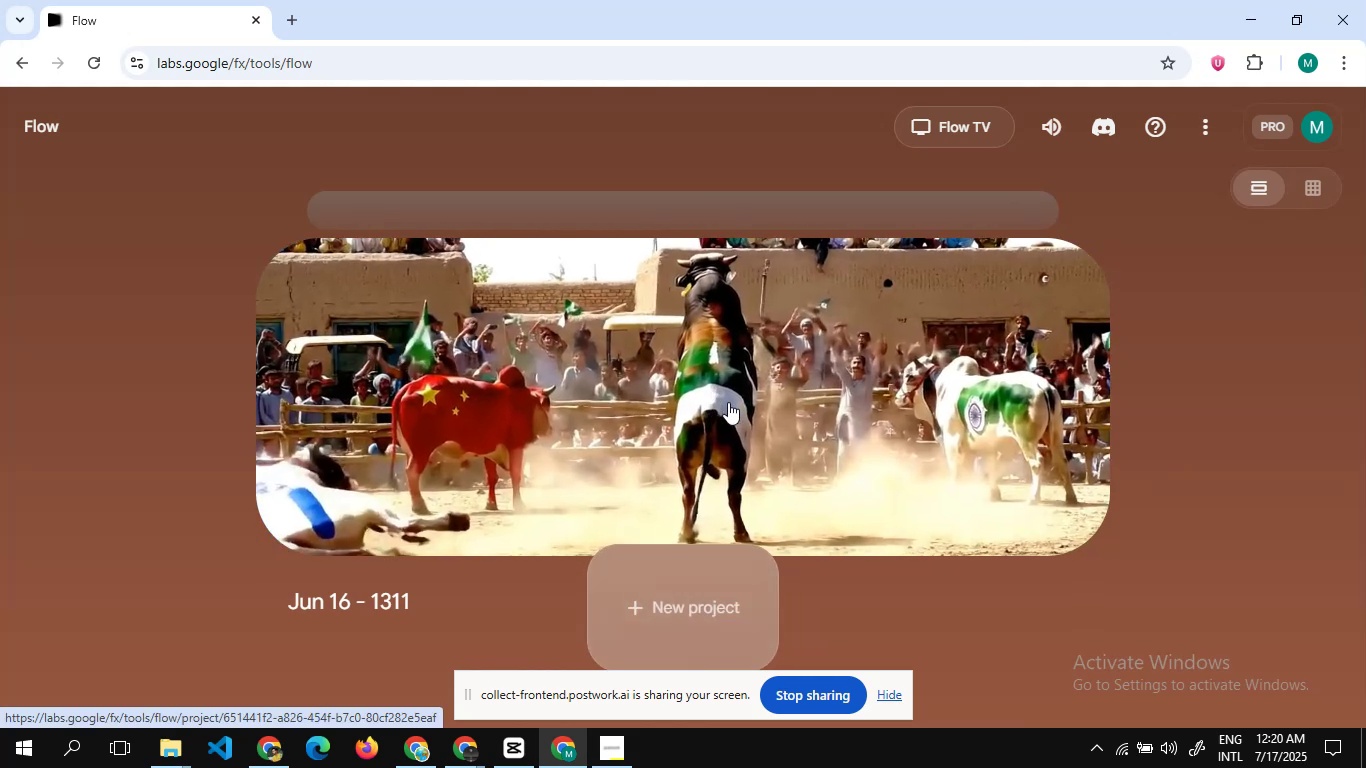 
left_click([678, 597])
 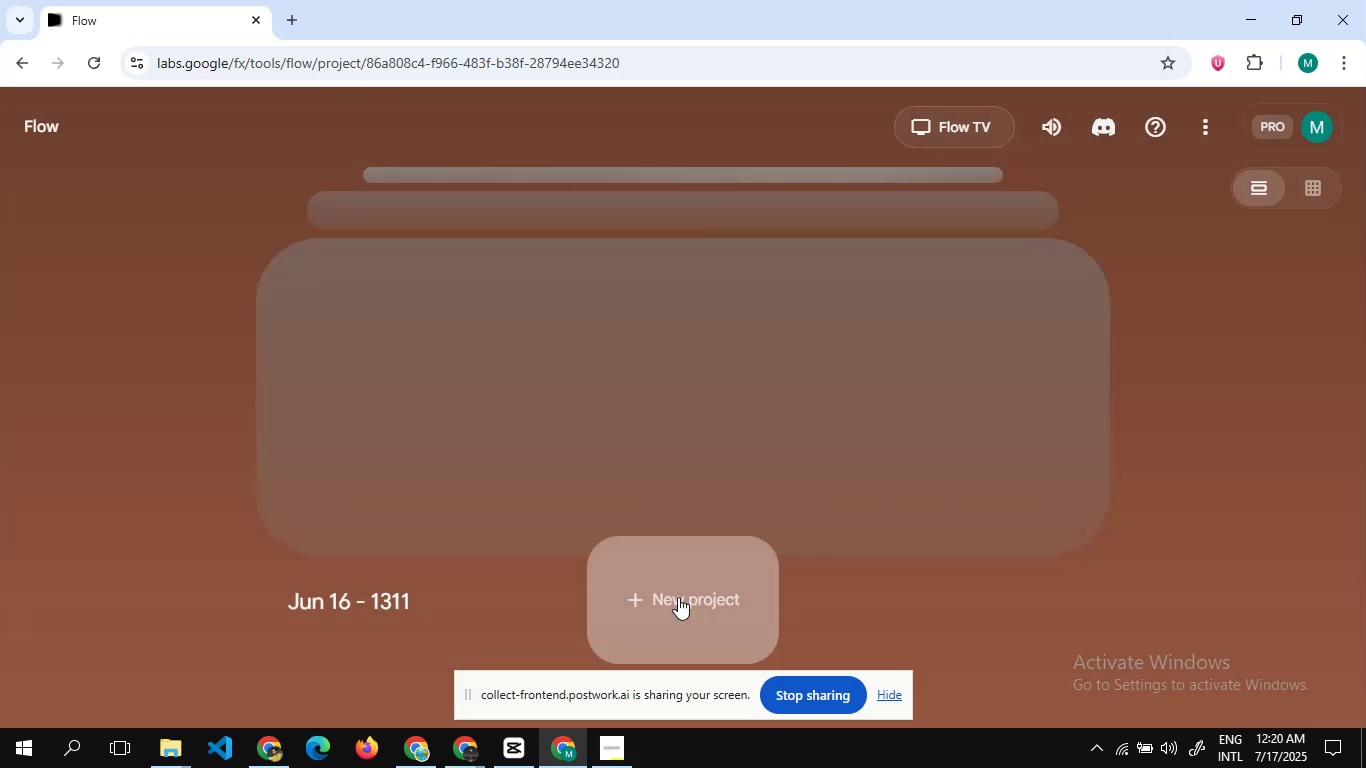 
wait(9.54)
 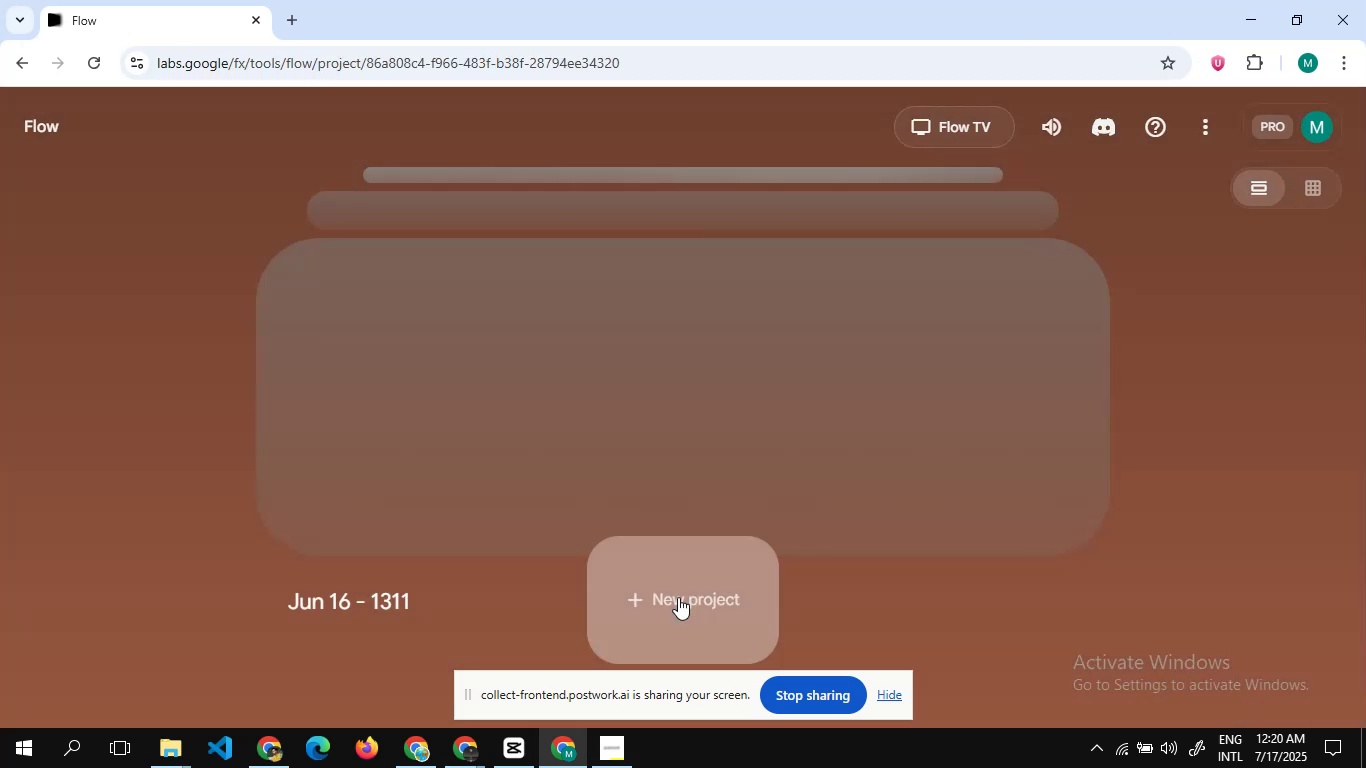 
left_click([573, 624])
 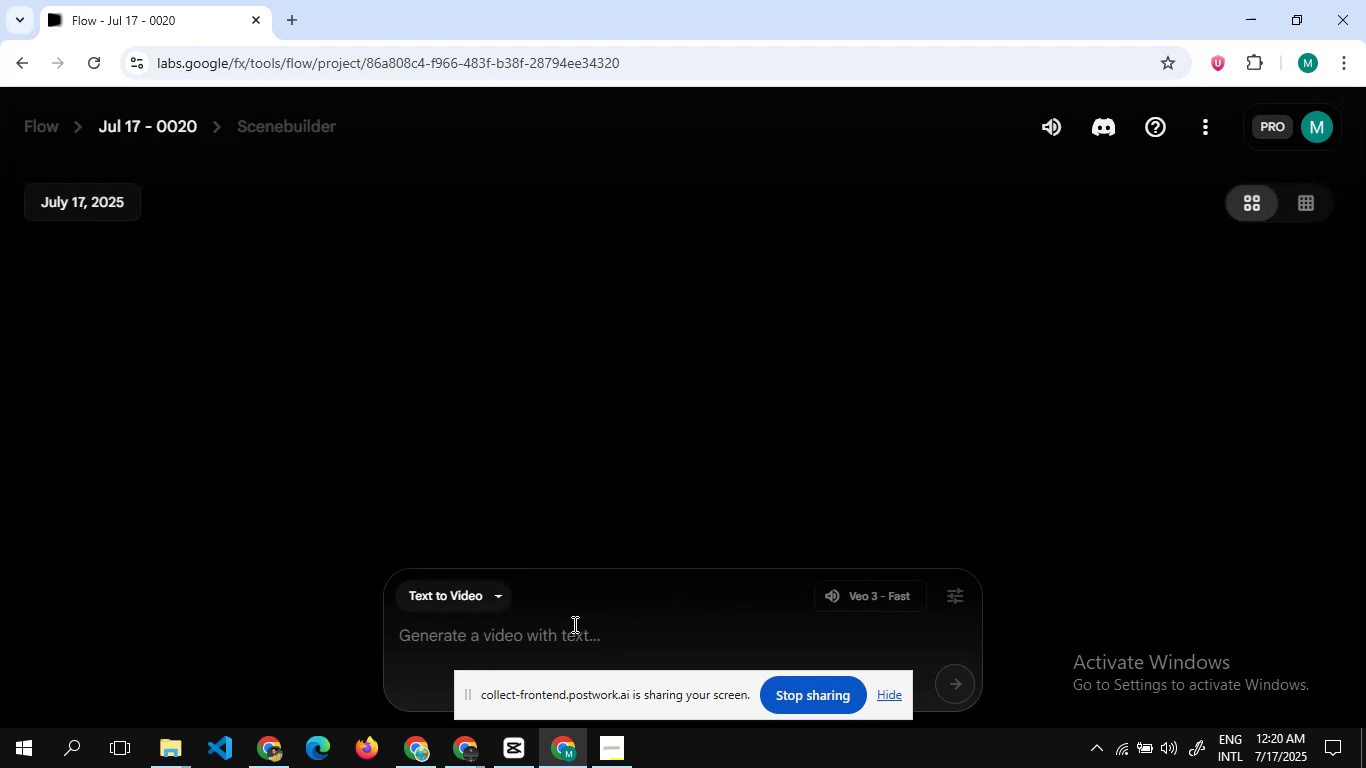 
key(Control+V)
 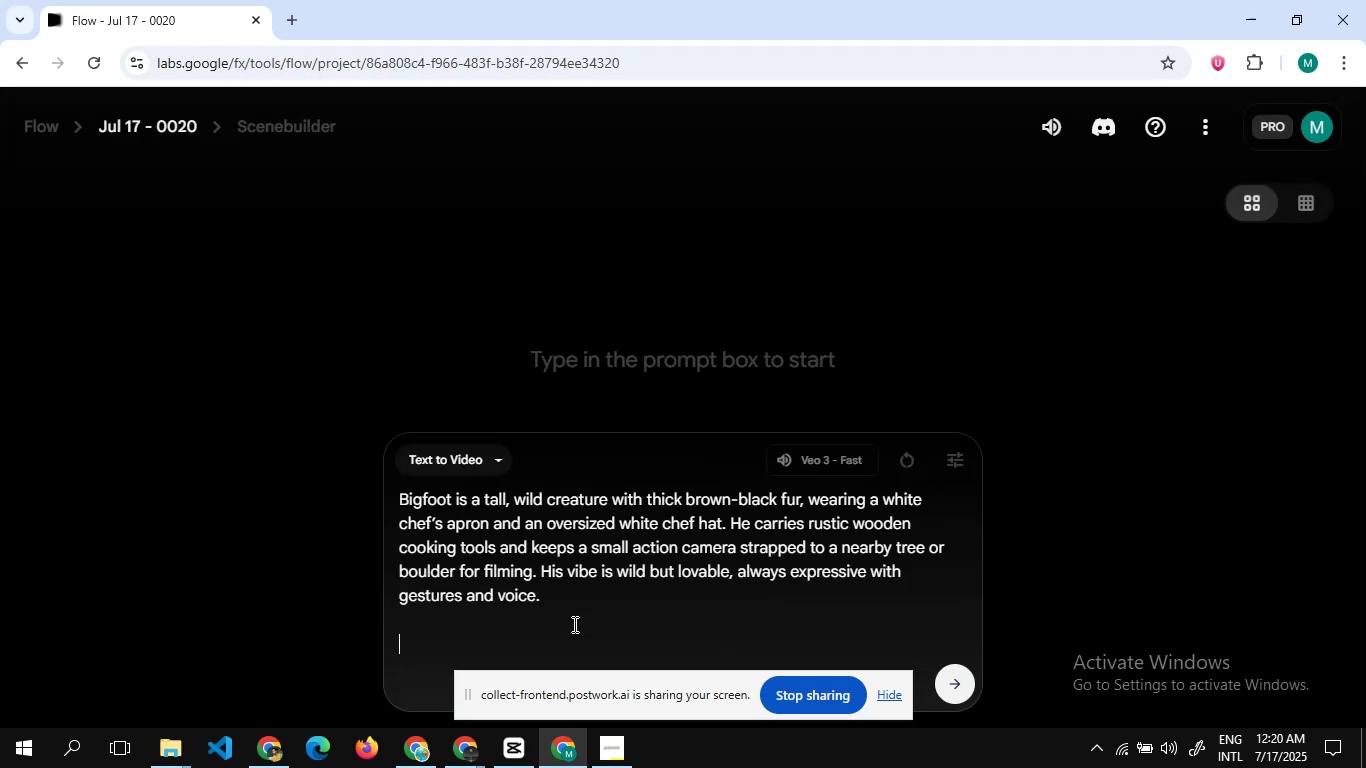 
key(Alt+Tab)
 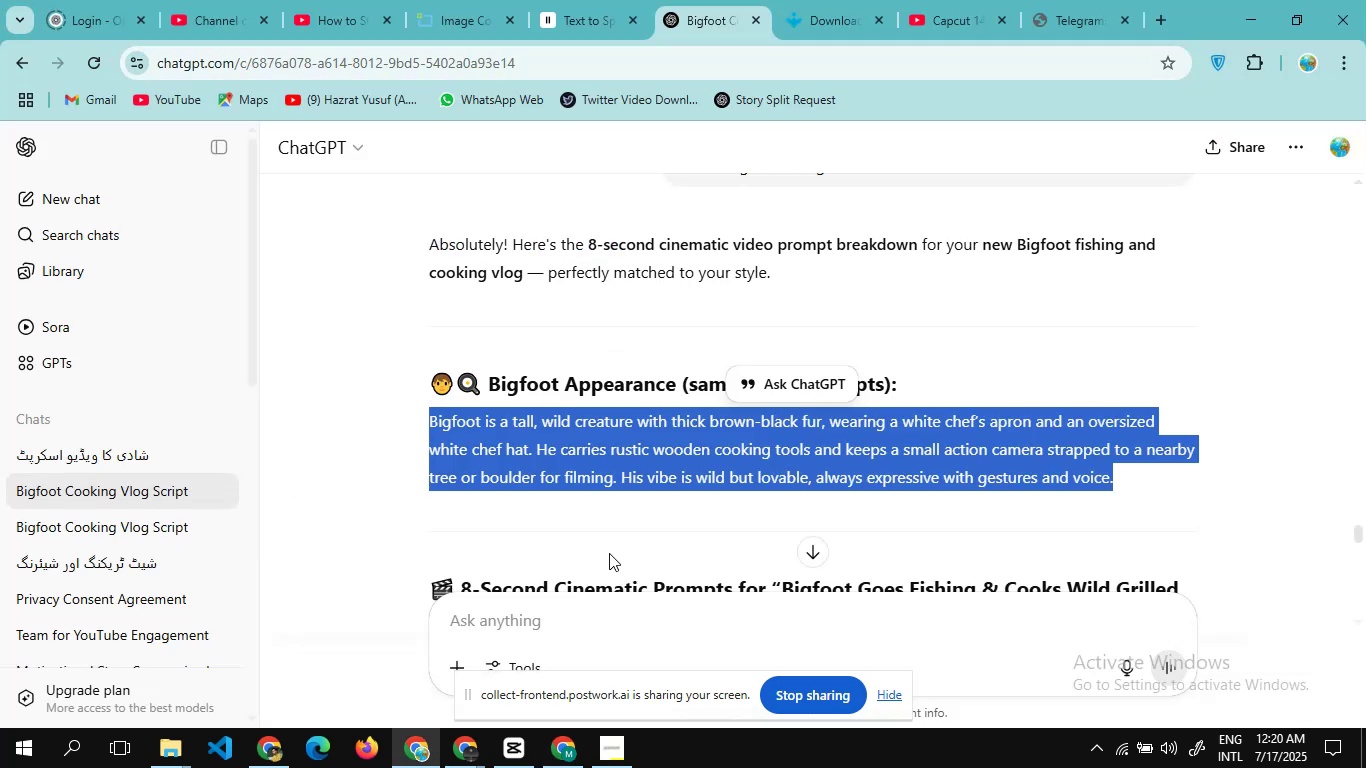 
scroll: coordinate [625, 512], scroll_direction: down, amount: 4.0
 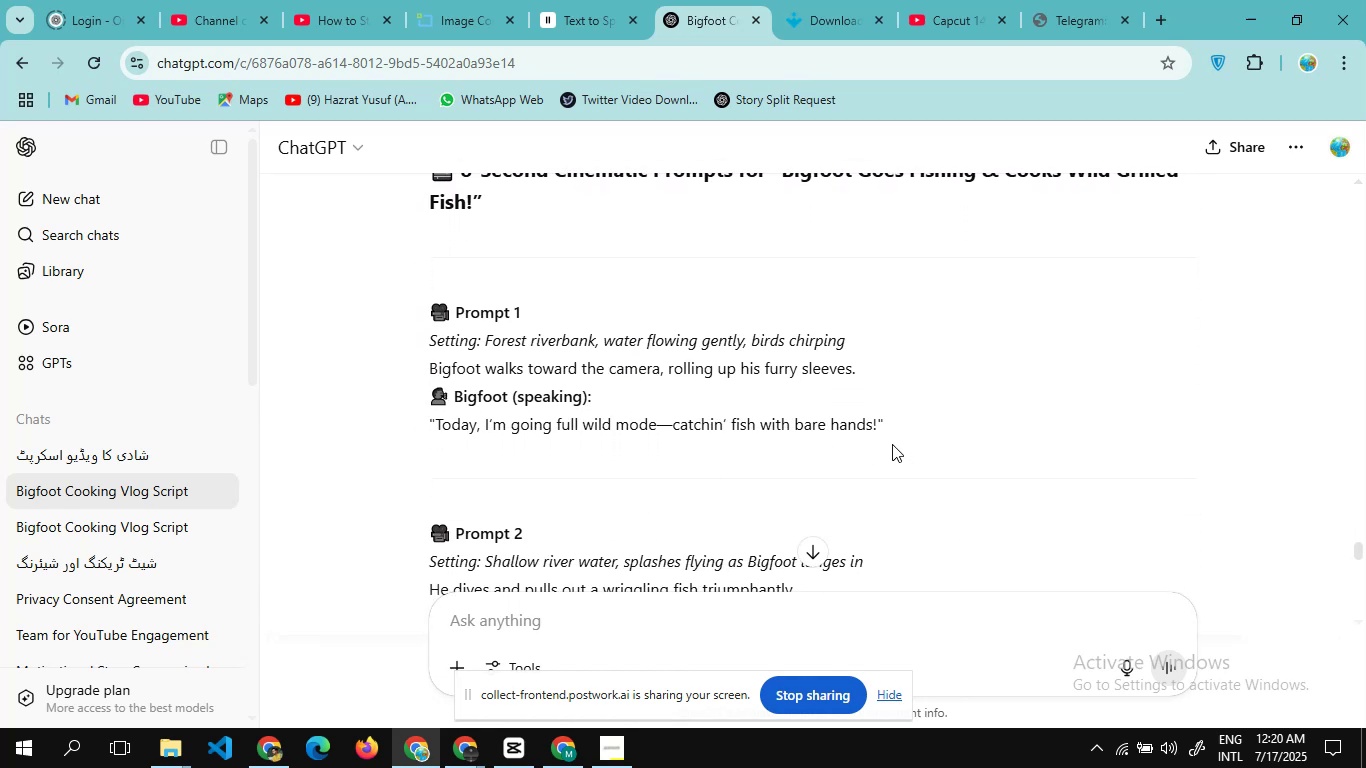 
left_click_drag(start_coordinate=[892, 444], to_coordinate=[411, 339])
 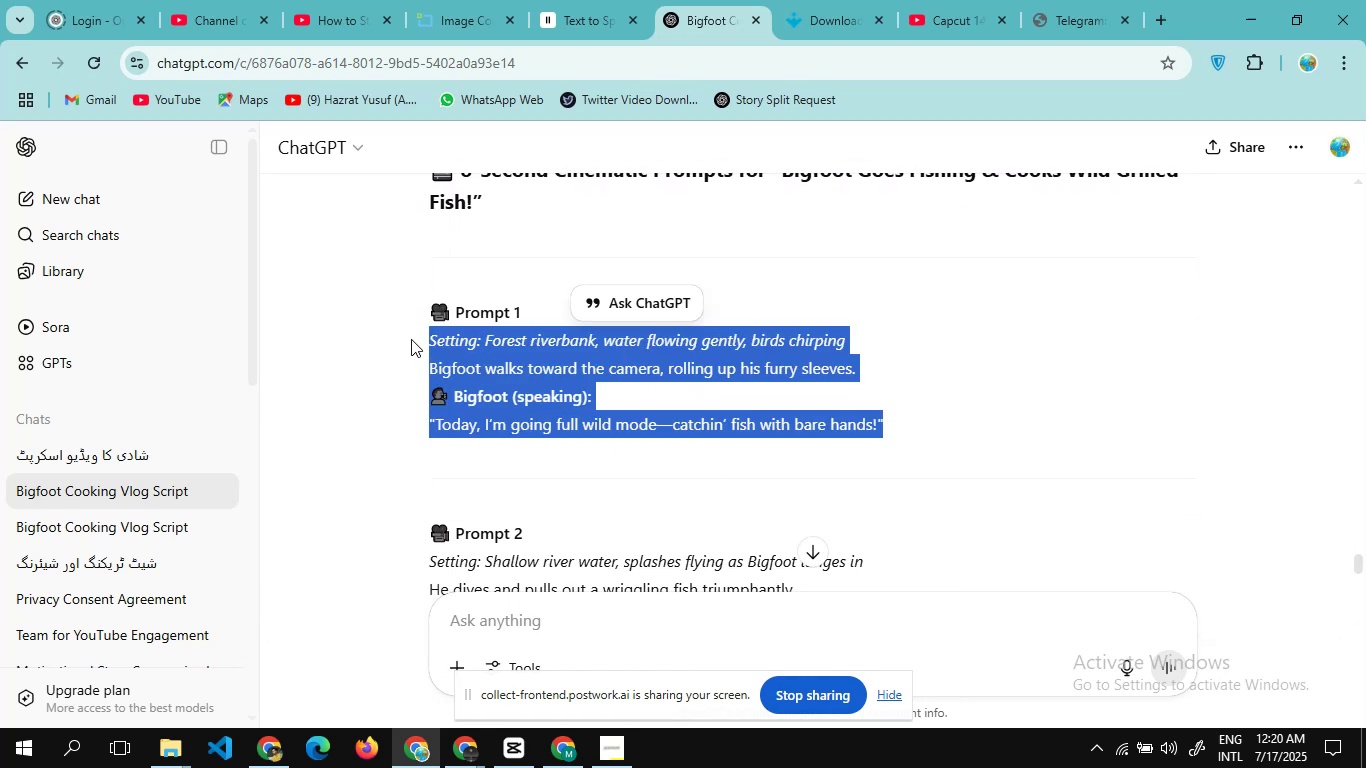 
key(Control+C)
 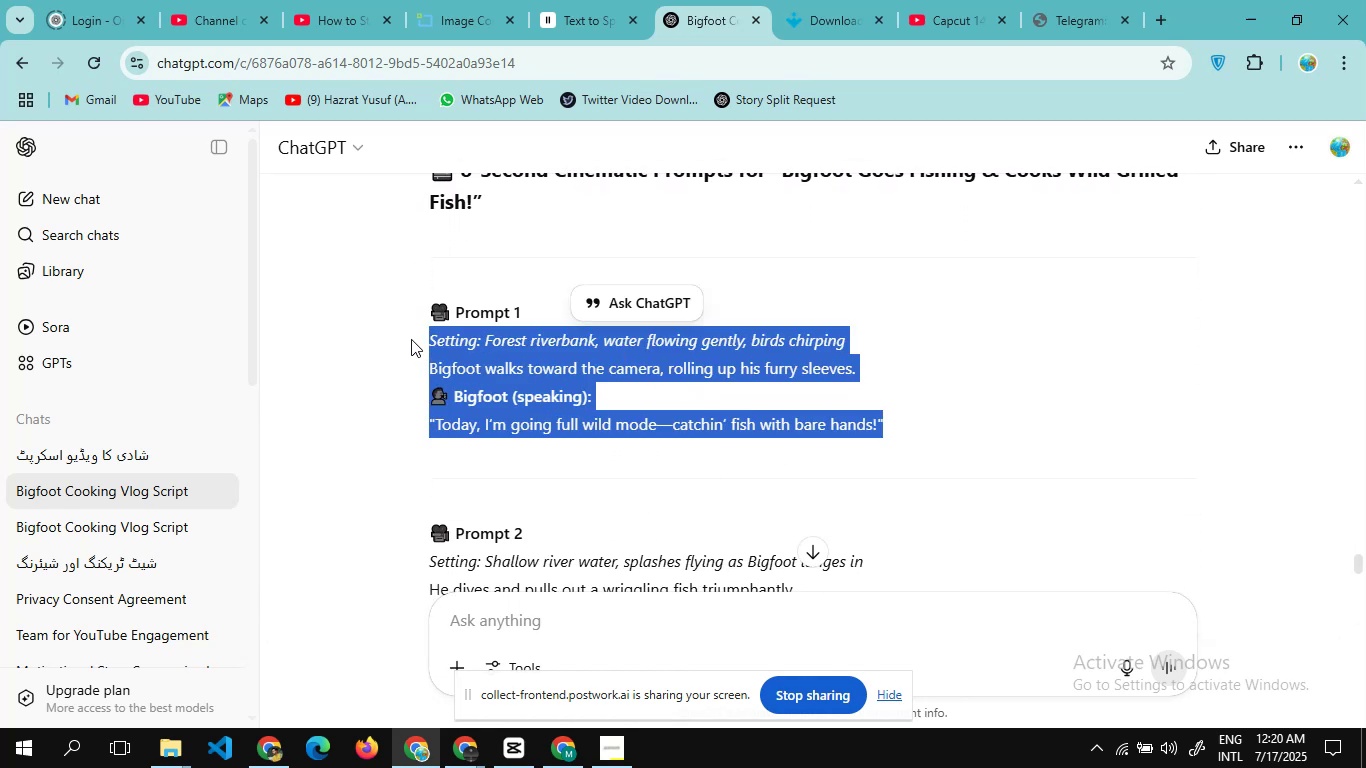 
hold_key(key=AltLeft, duration=0.6)
 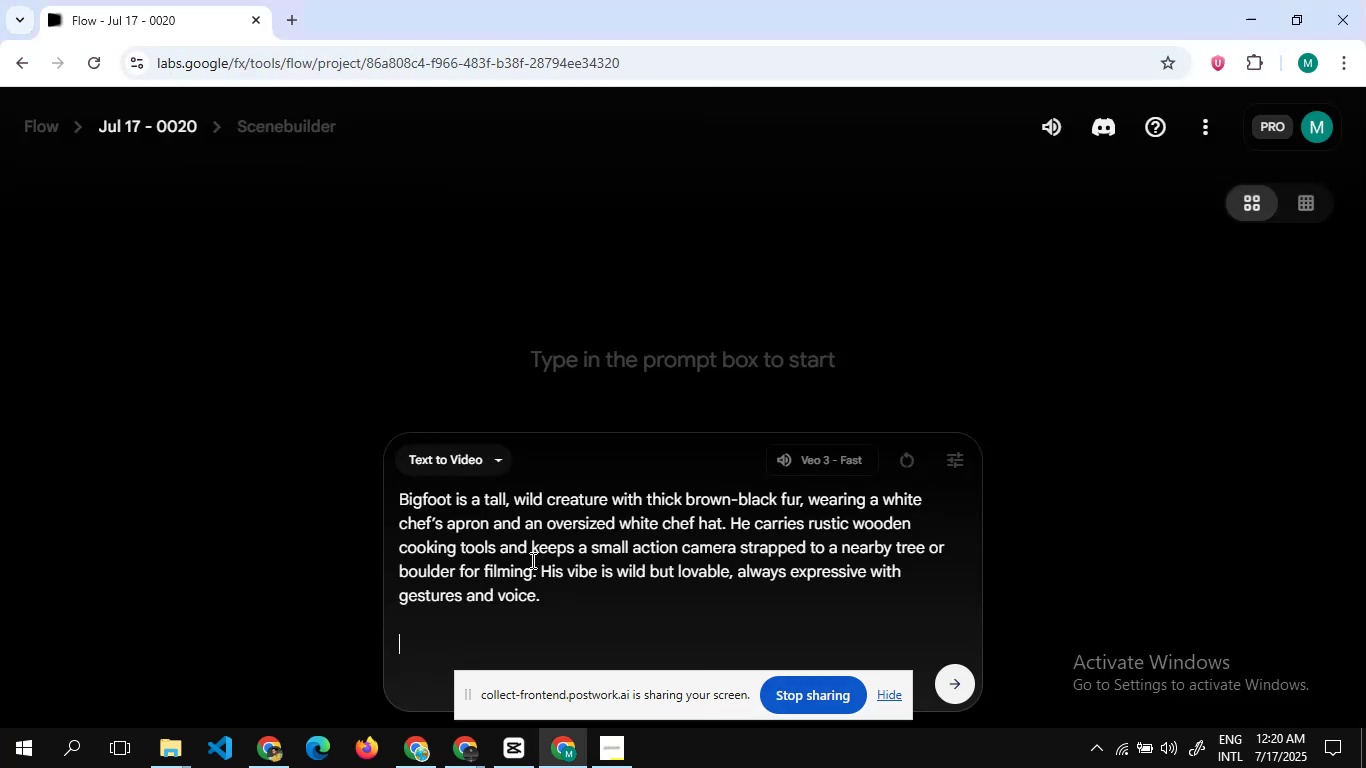 
hold_key(key=Tab, duration=0.37)
 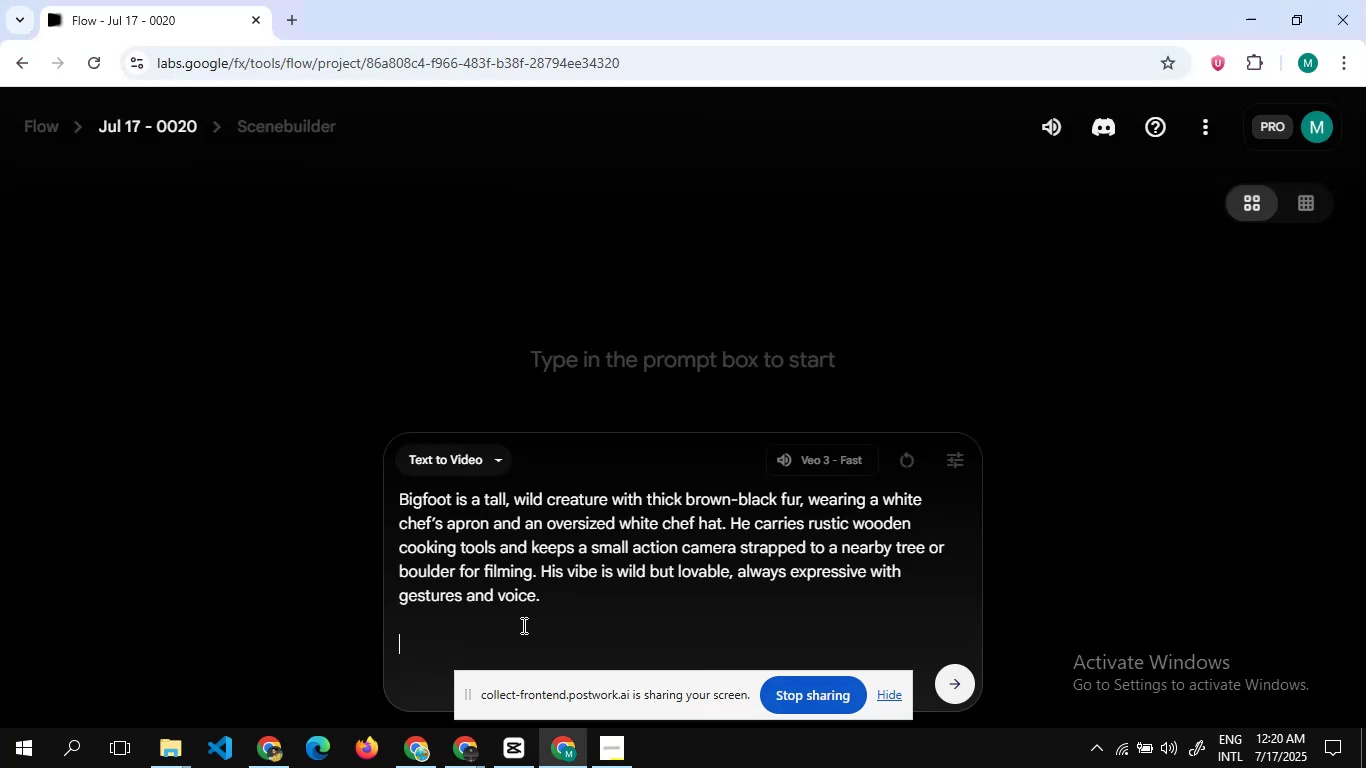 
key(Control+V)
 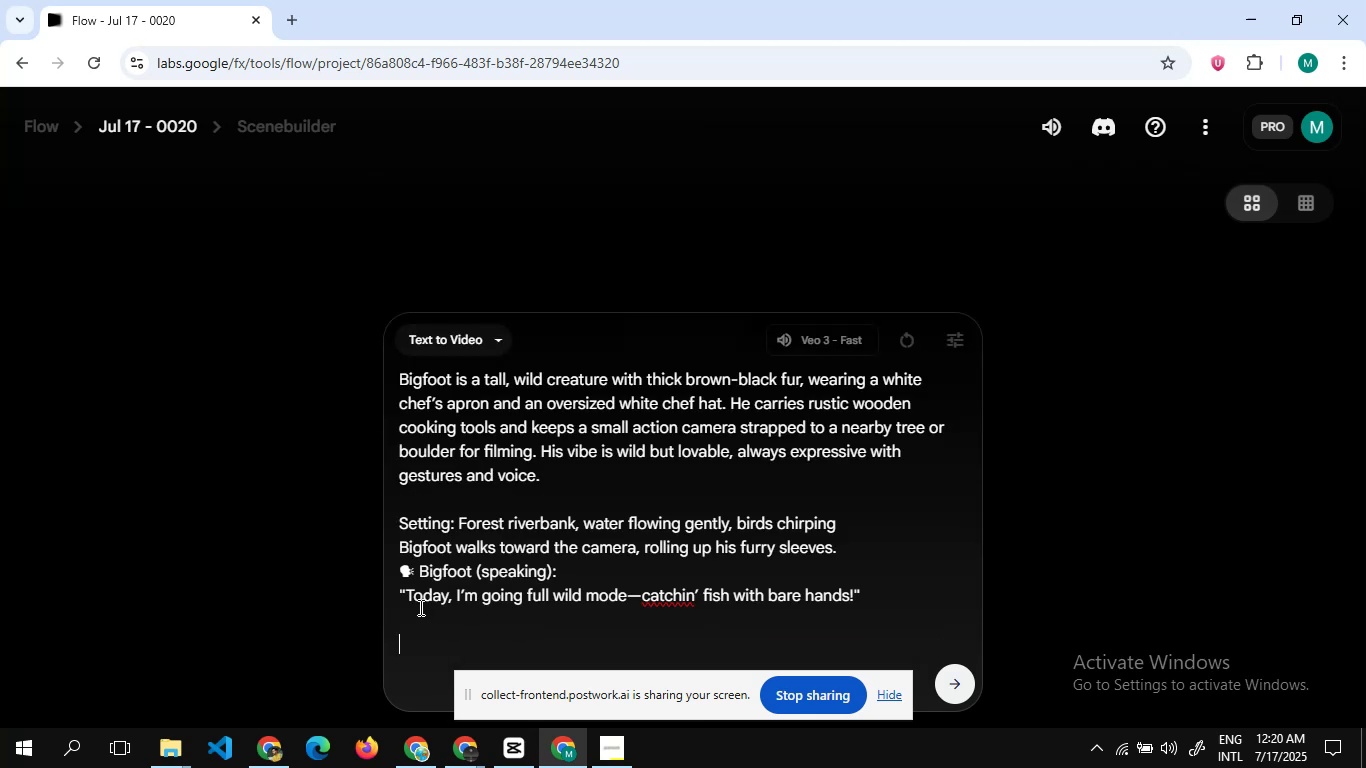 
left_click([408, 596])
 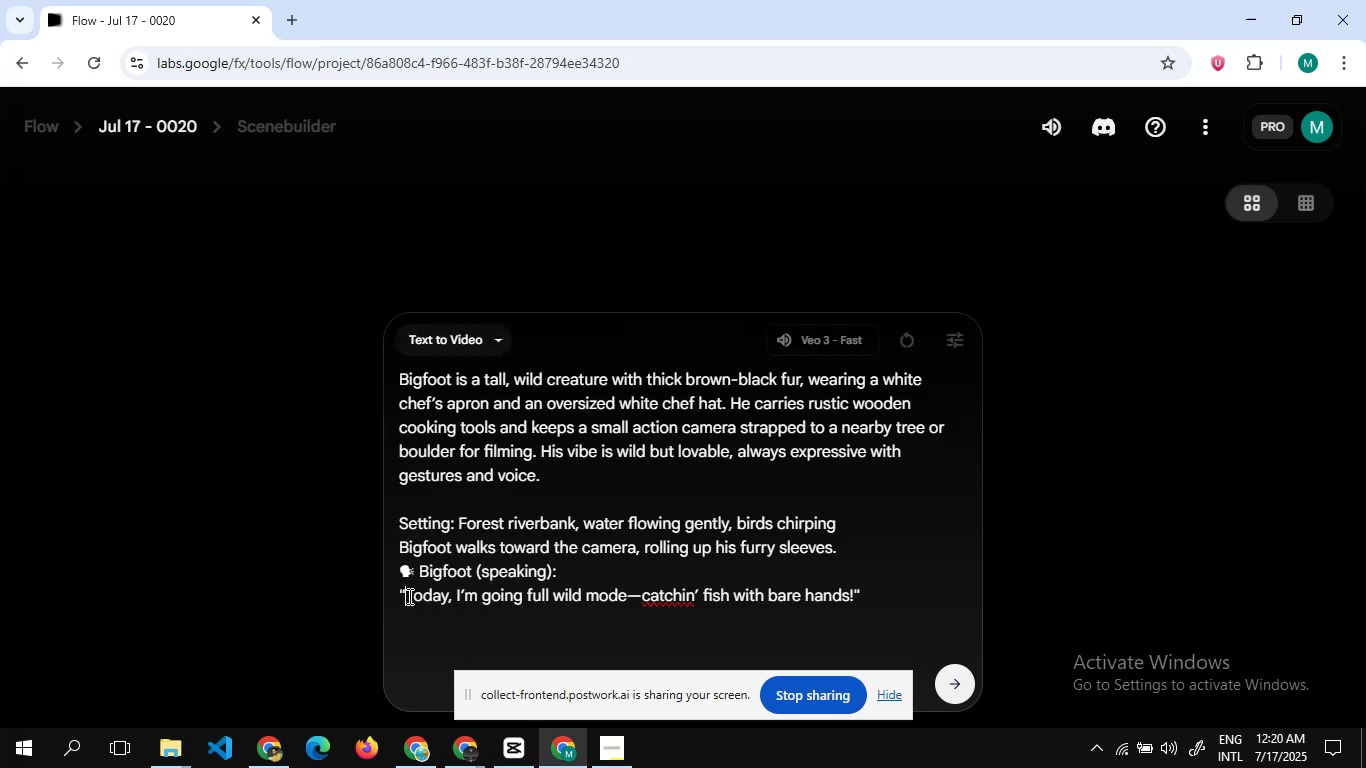 
type(Hey boys, WHatsup )
 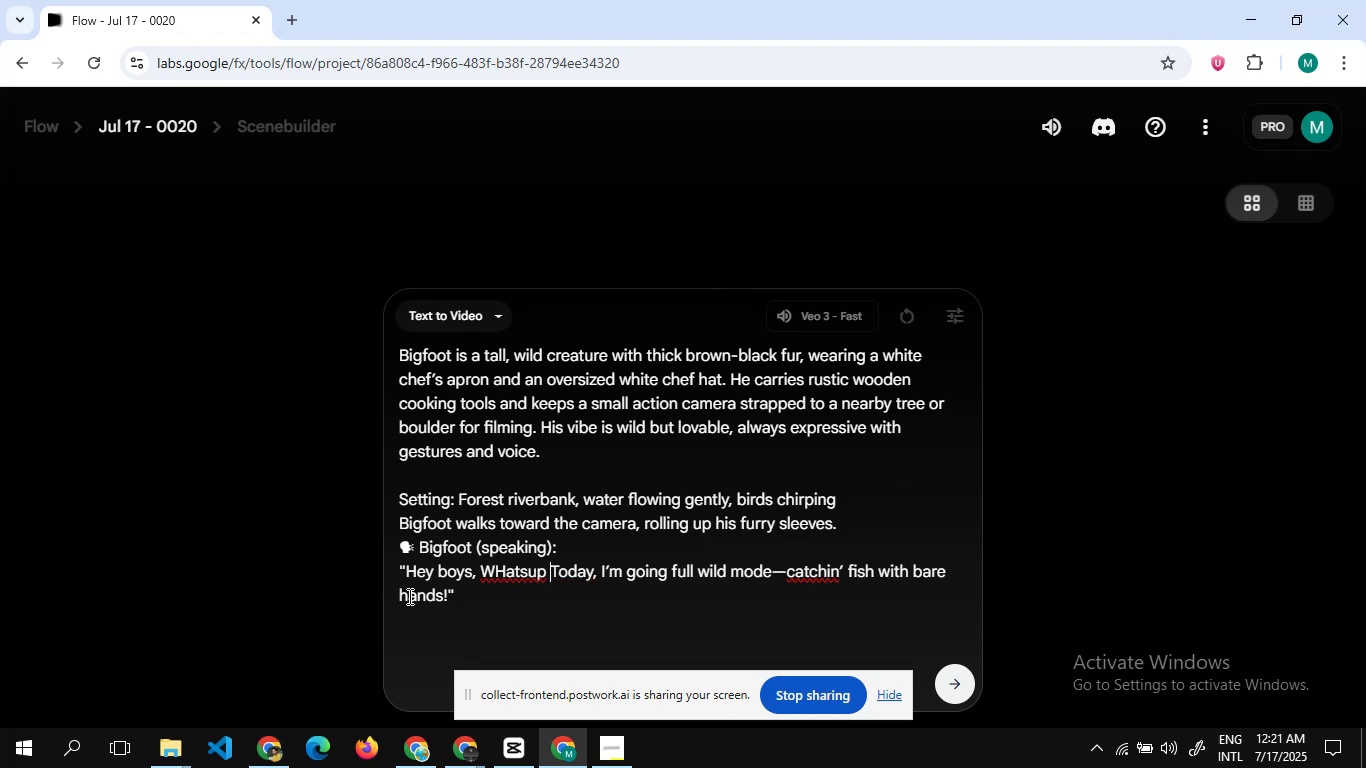 
right_click([509, 576])
 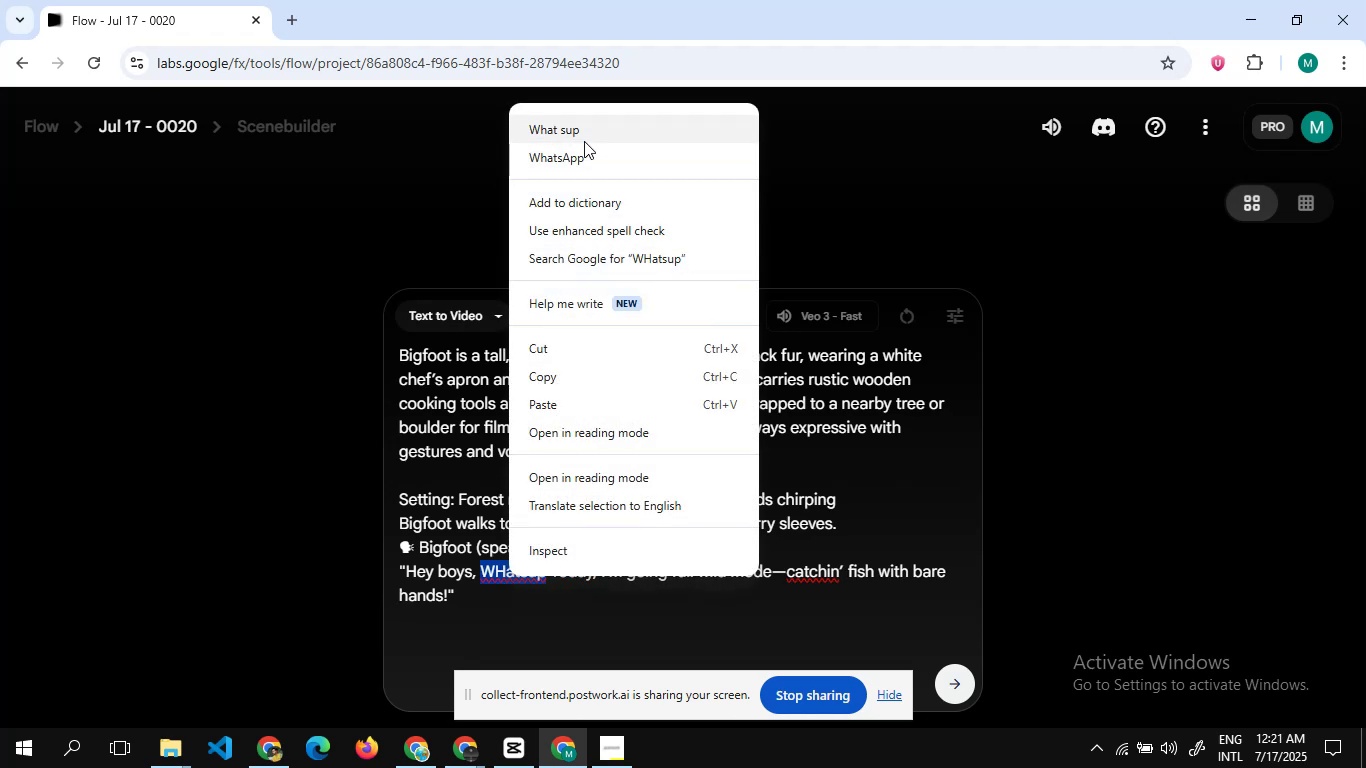 
left_click([584, 139])
 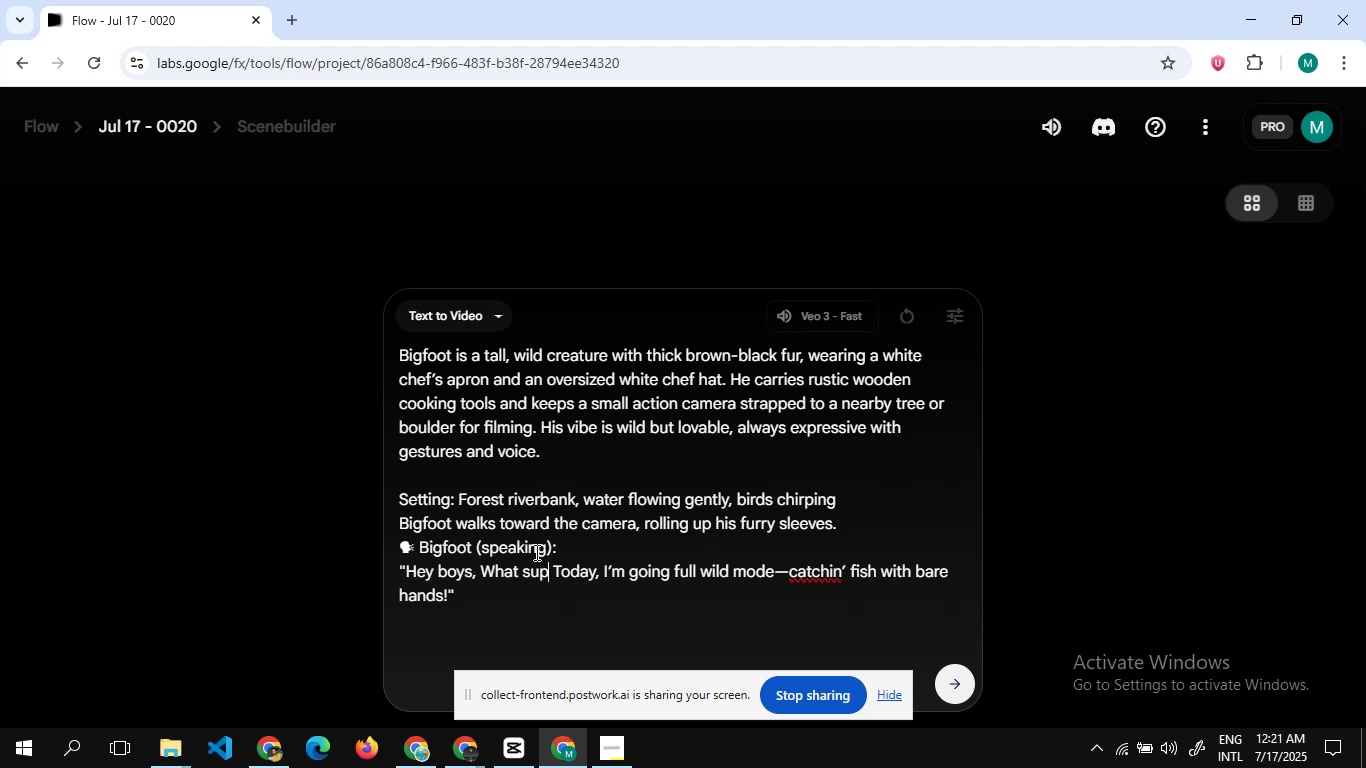 
left_click([522, 572])
 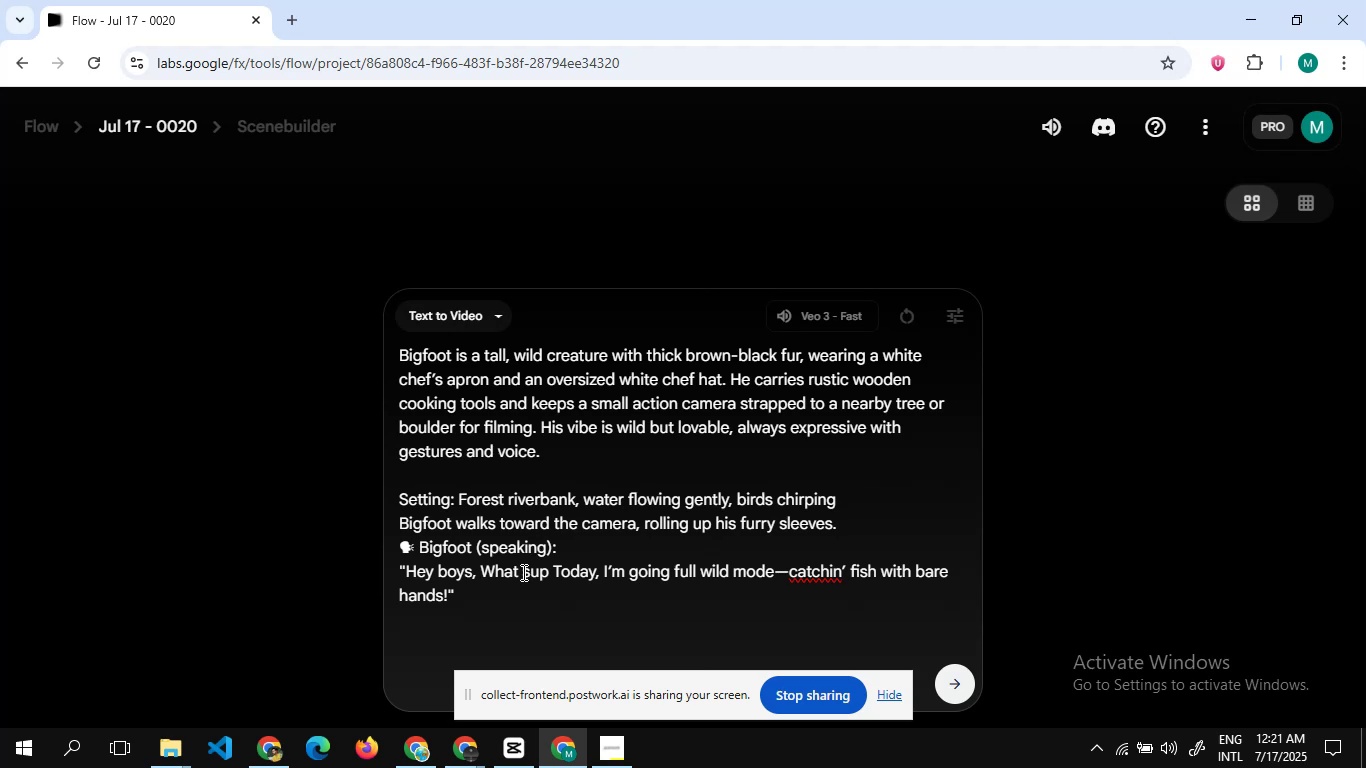 
key(Backspace)
 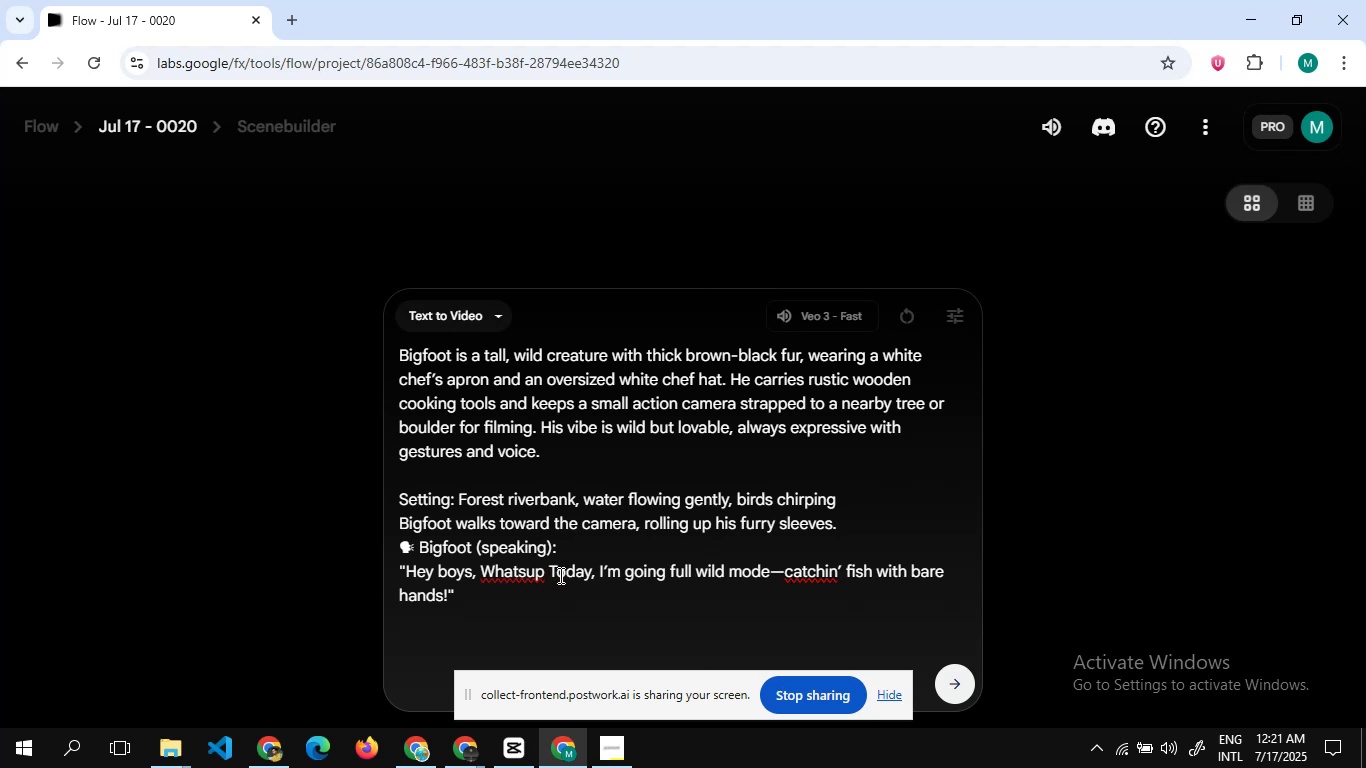 
key(Space)
 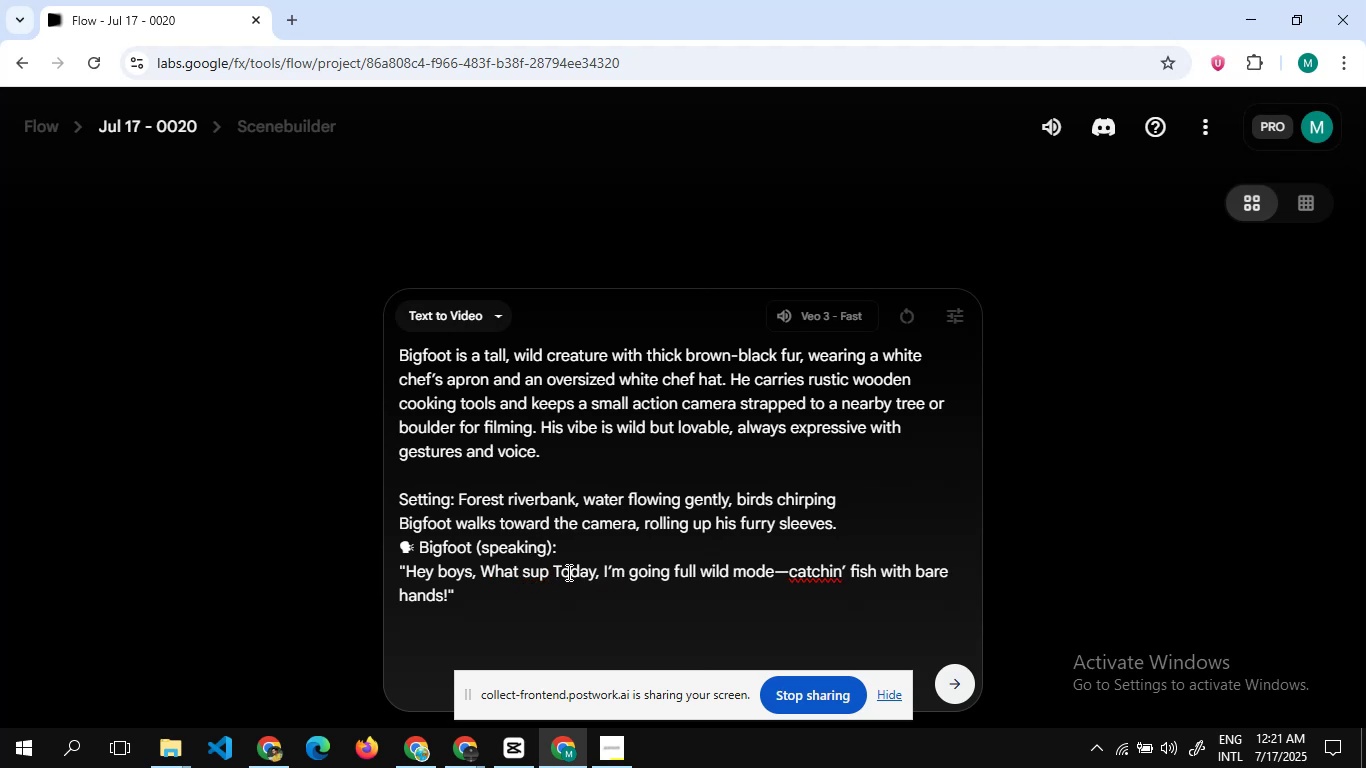 
left_click([552, 568])
 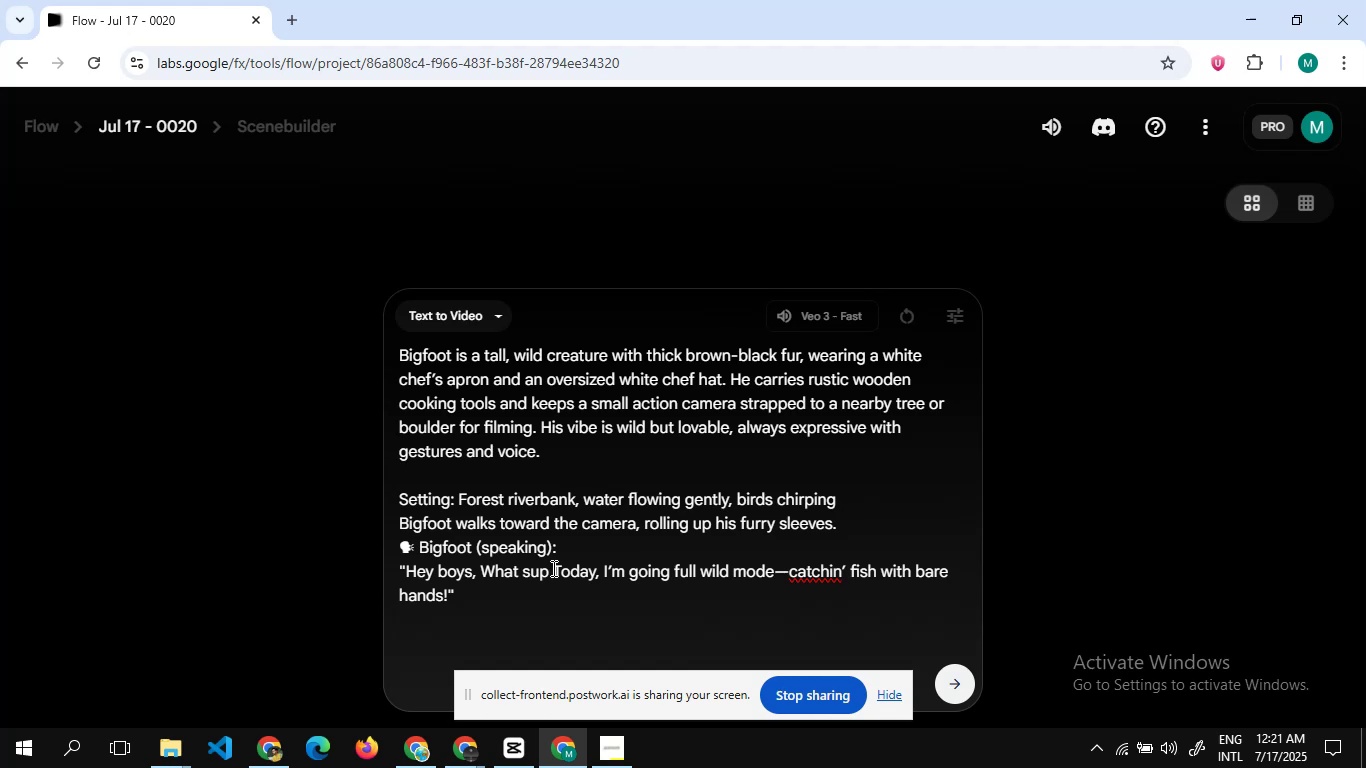 
left_click([552, 568])
 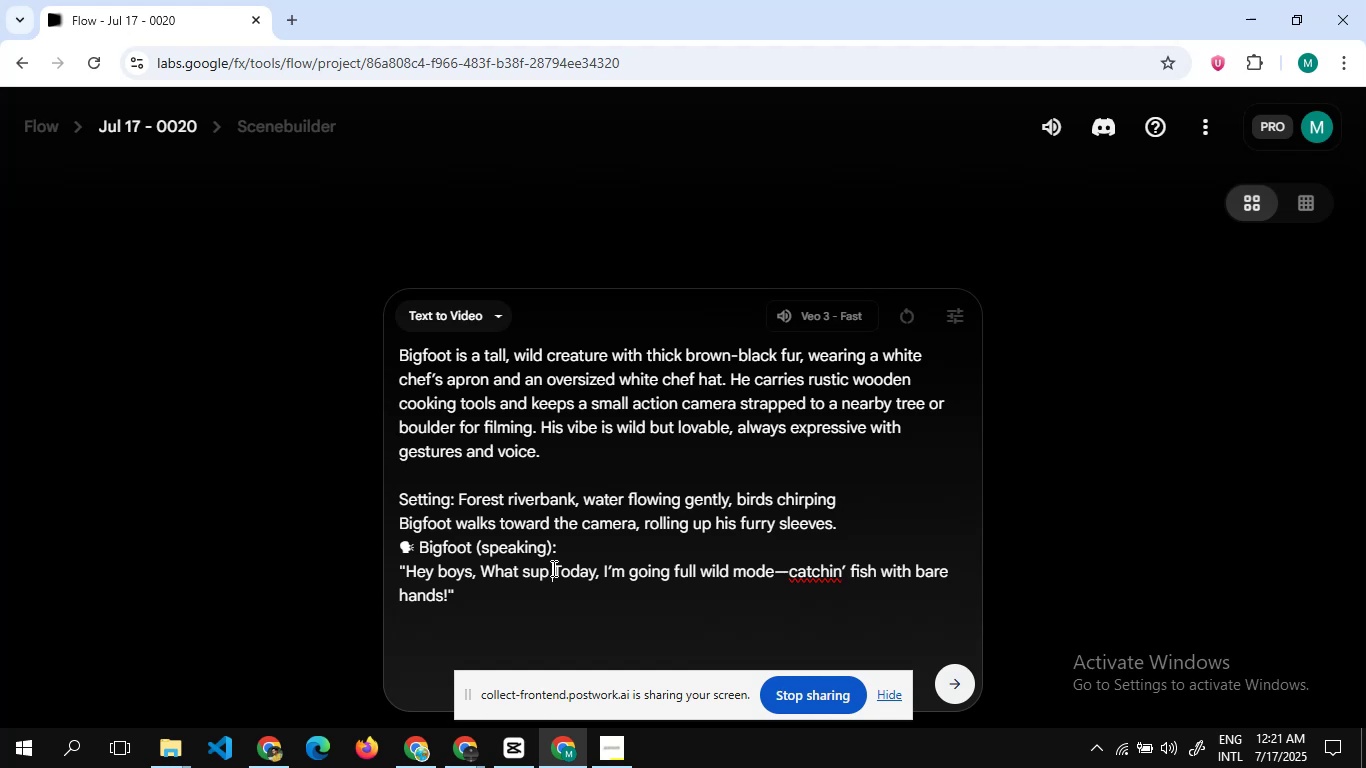 
key(Backspace)
 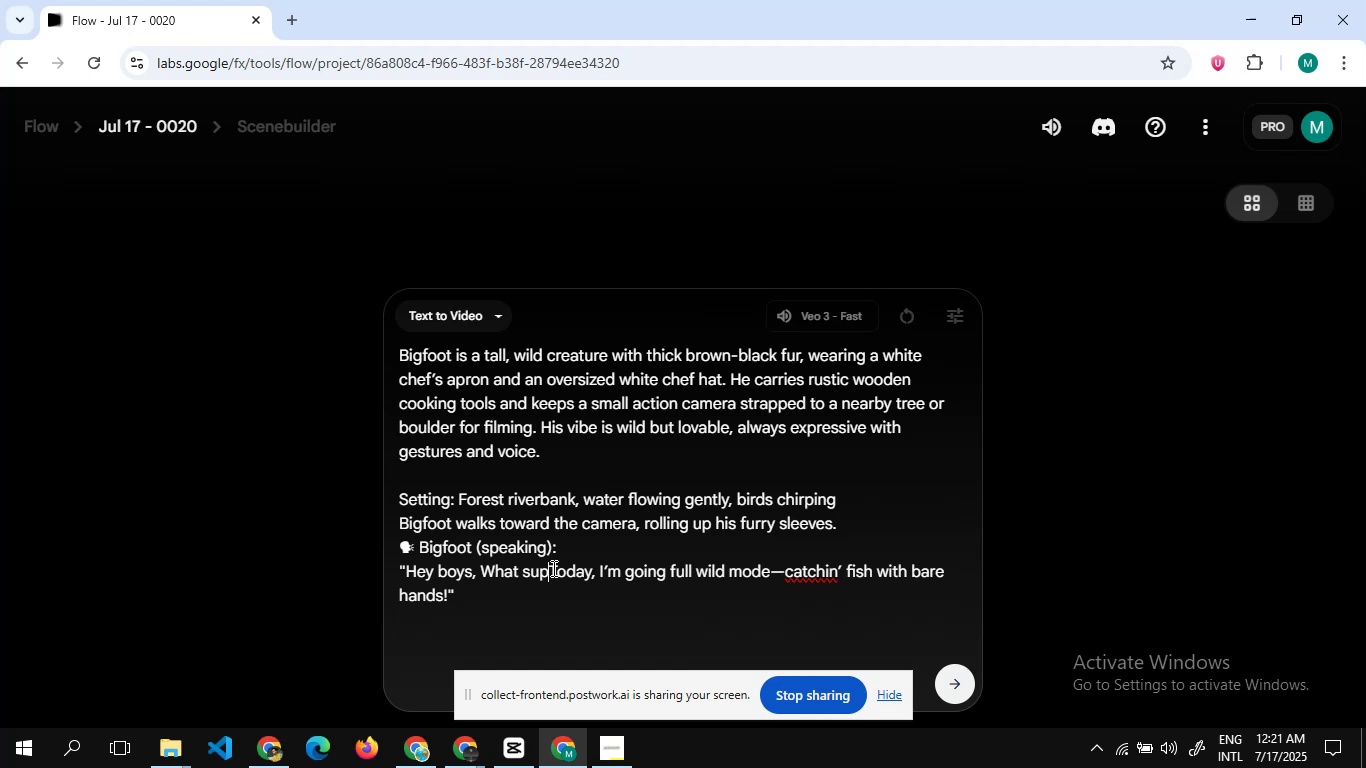 
key(Control+ControlLeft)
 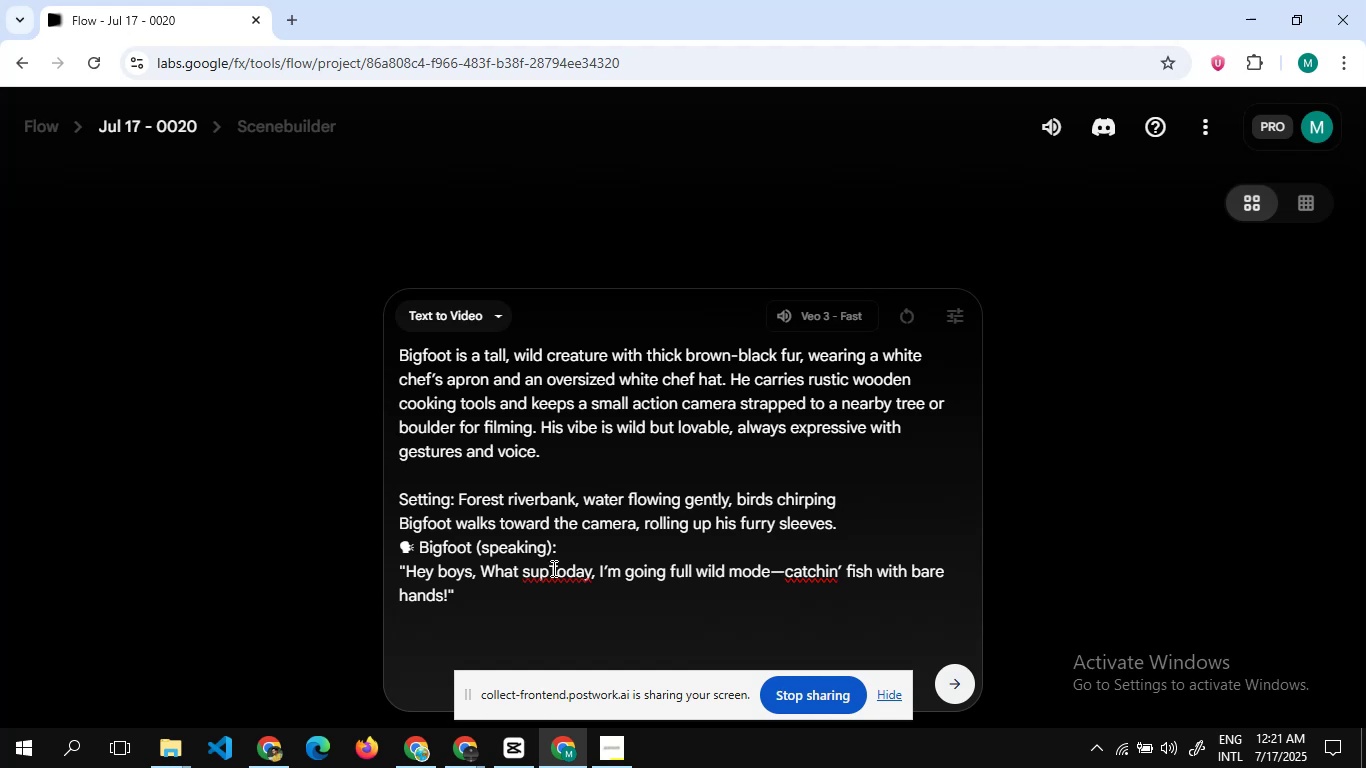 
key(Alt+Control+AltRight)
 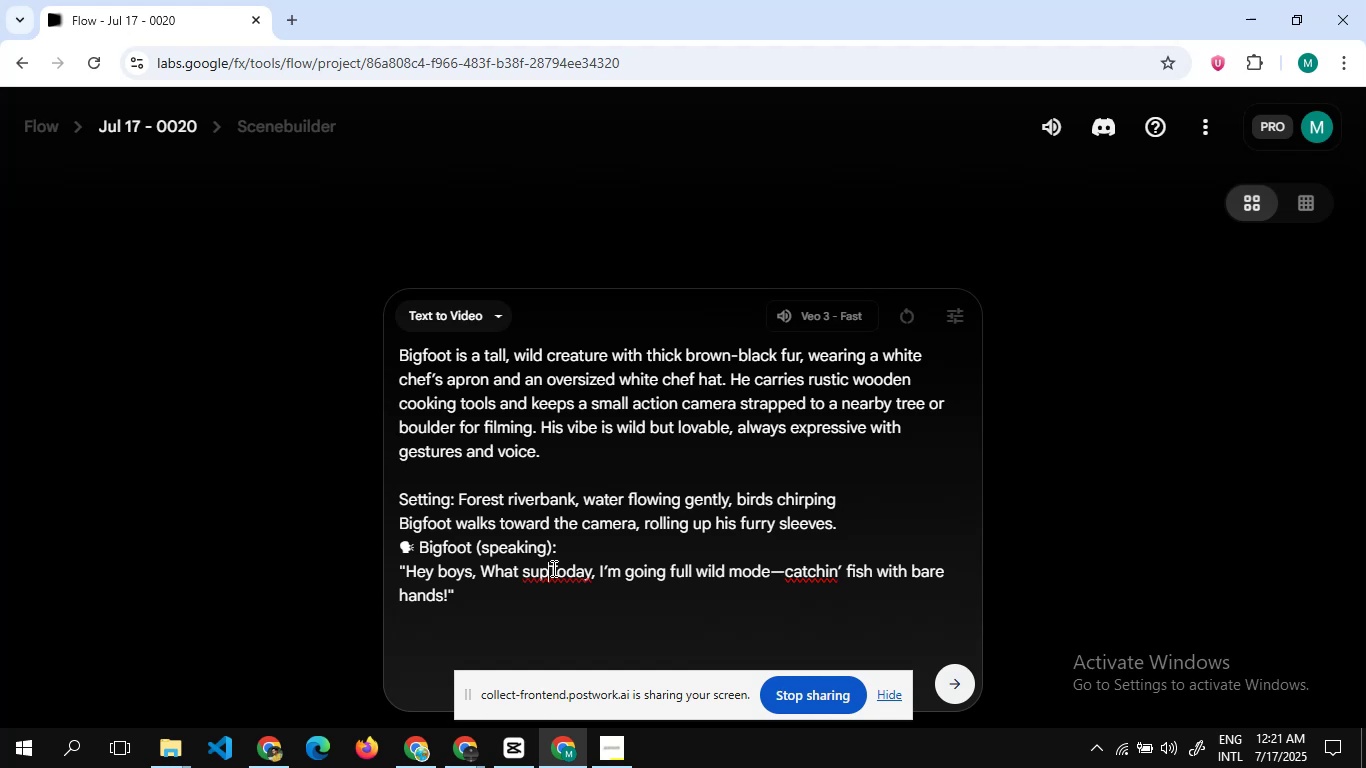 
key(Control+ControlLeft)
 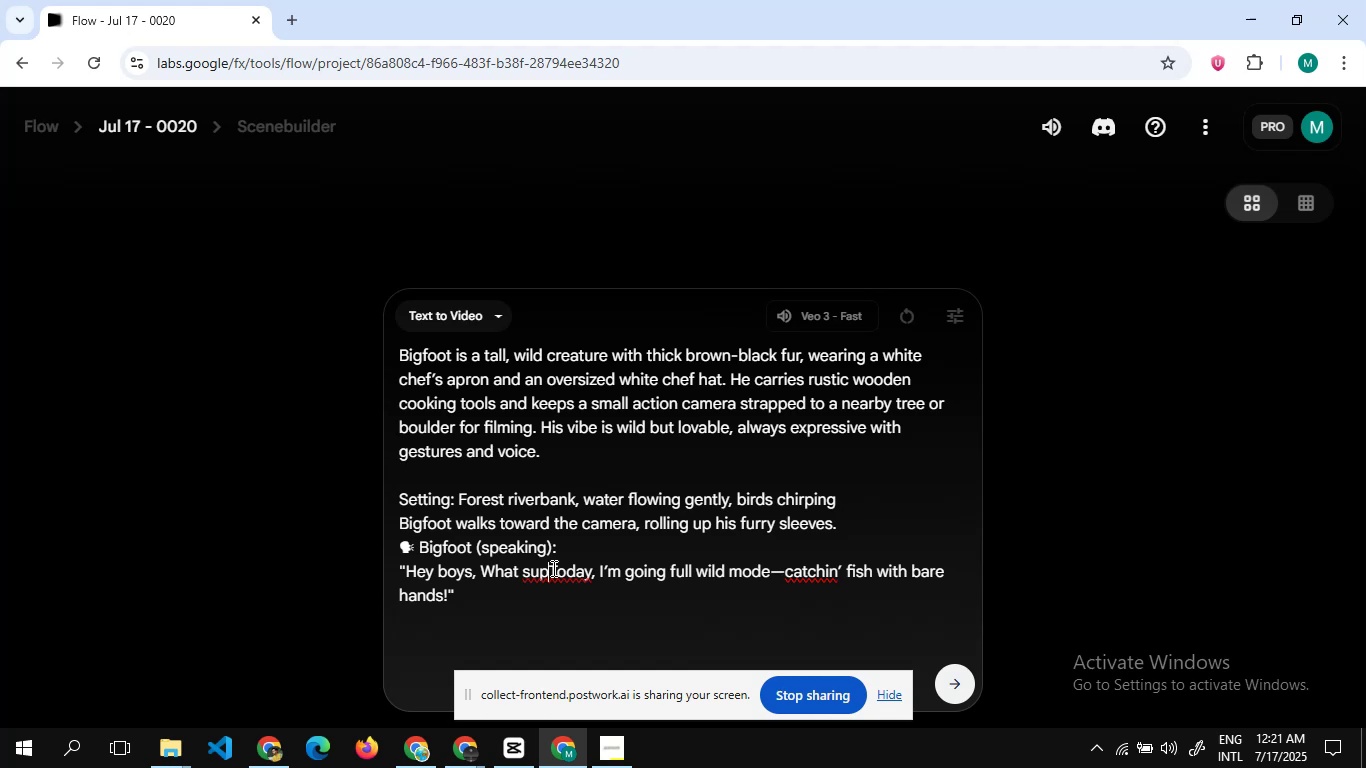 
key(Alt+Control+AltRight)
 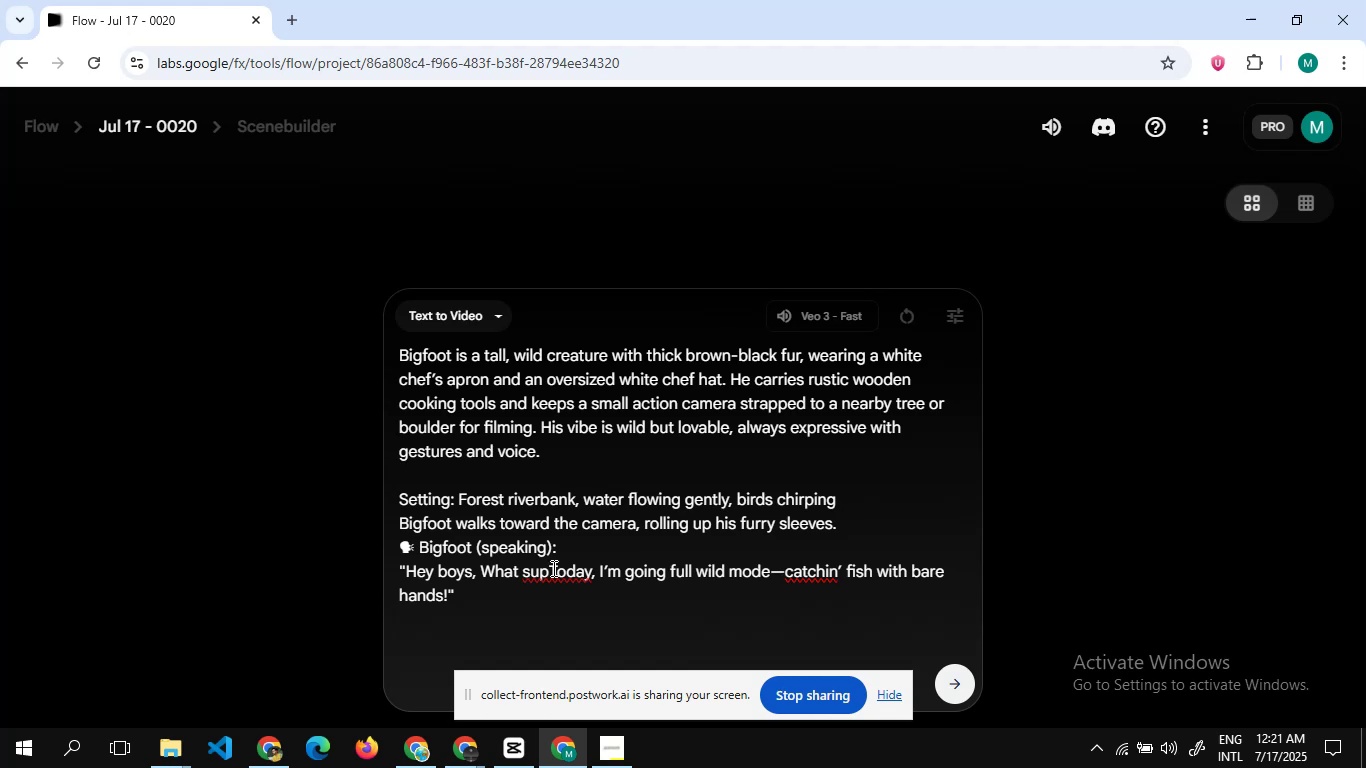 
key(Control+ControlLeft)
 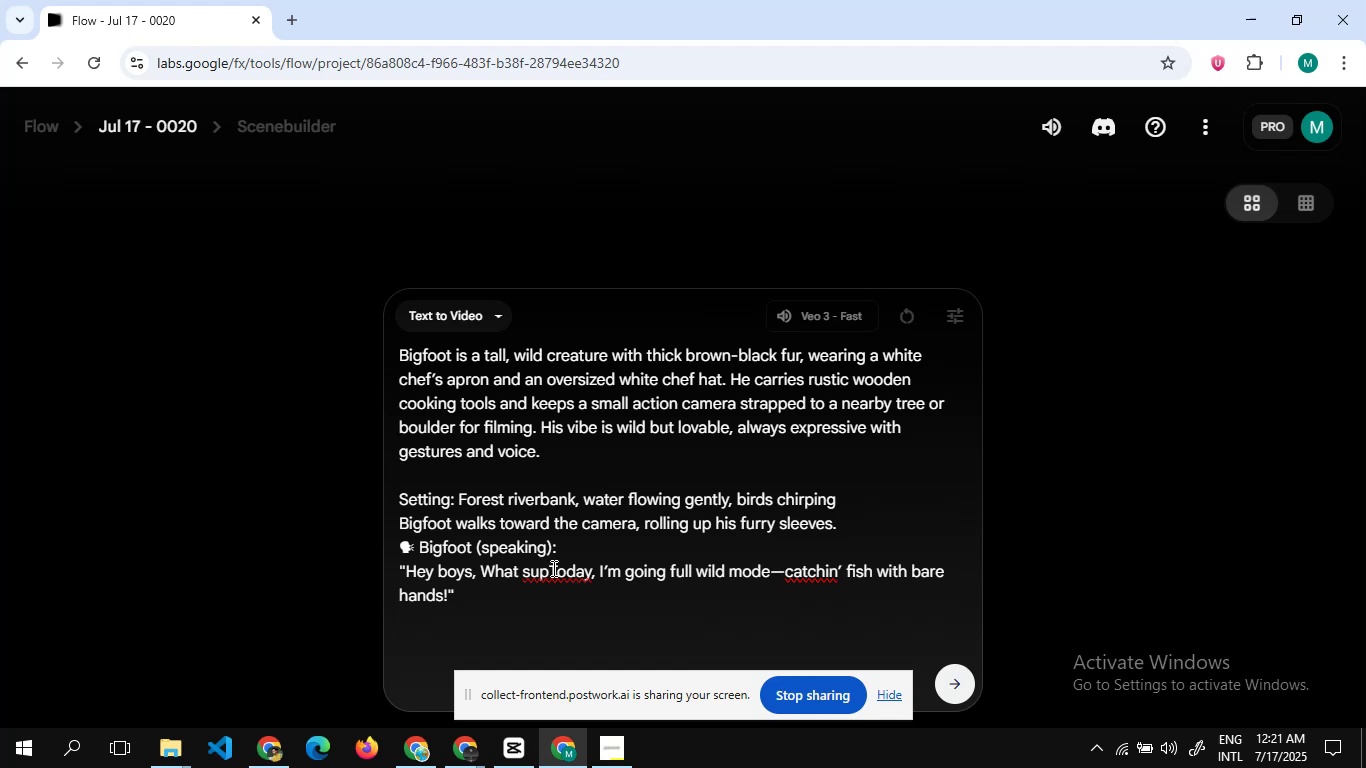 
key(Alt+Control+AltRight)
 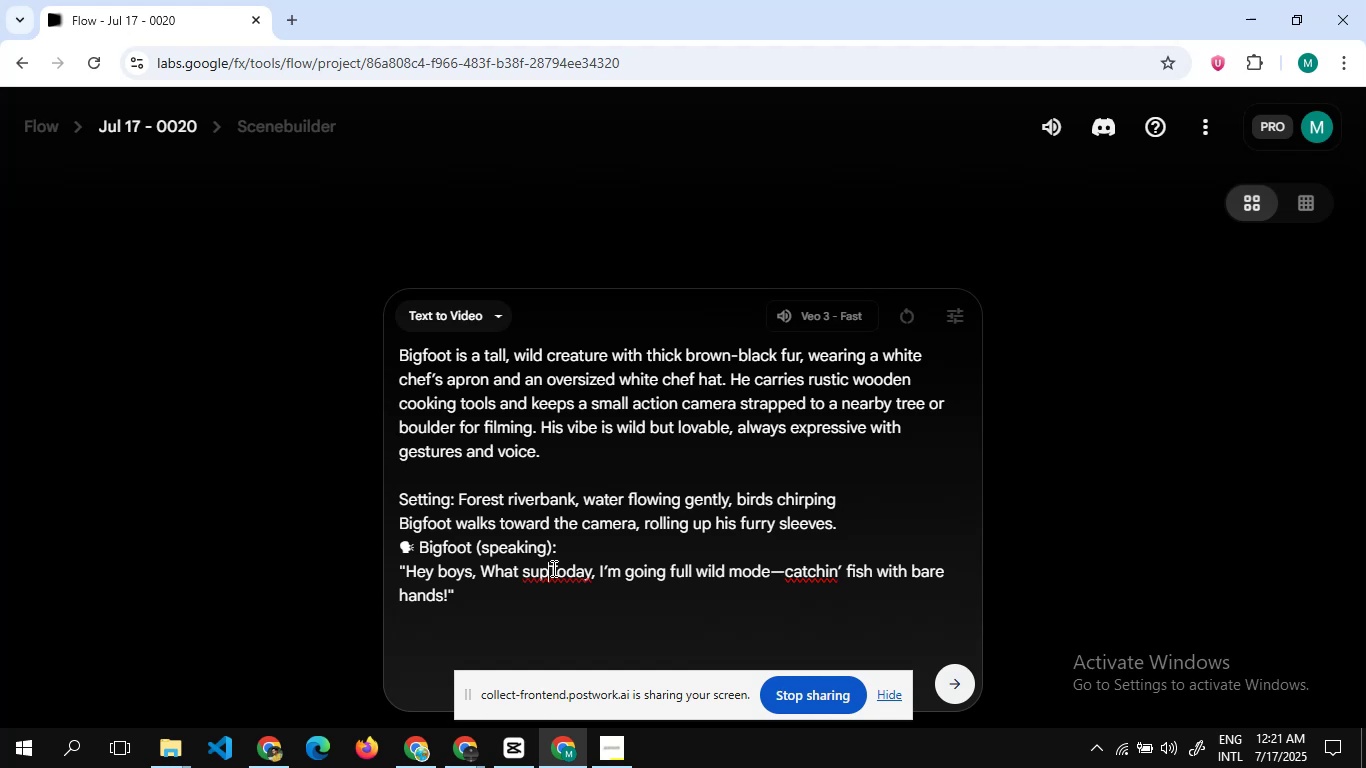 
key(Comma)
 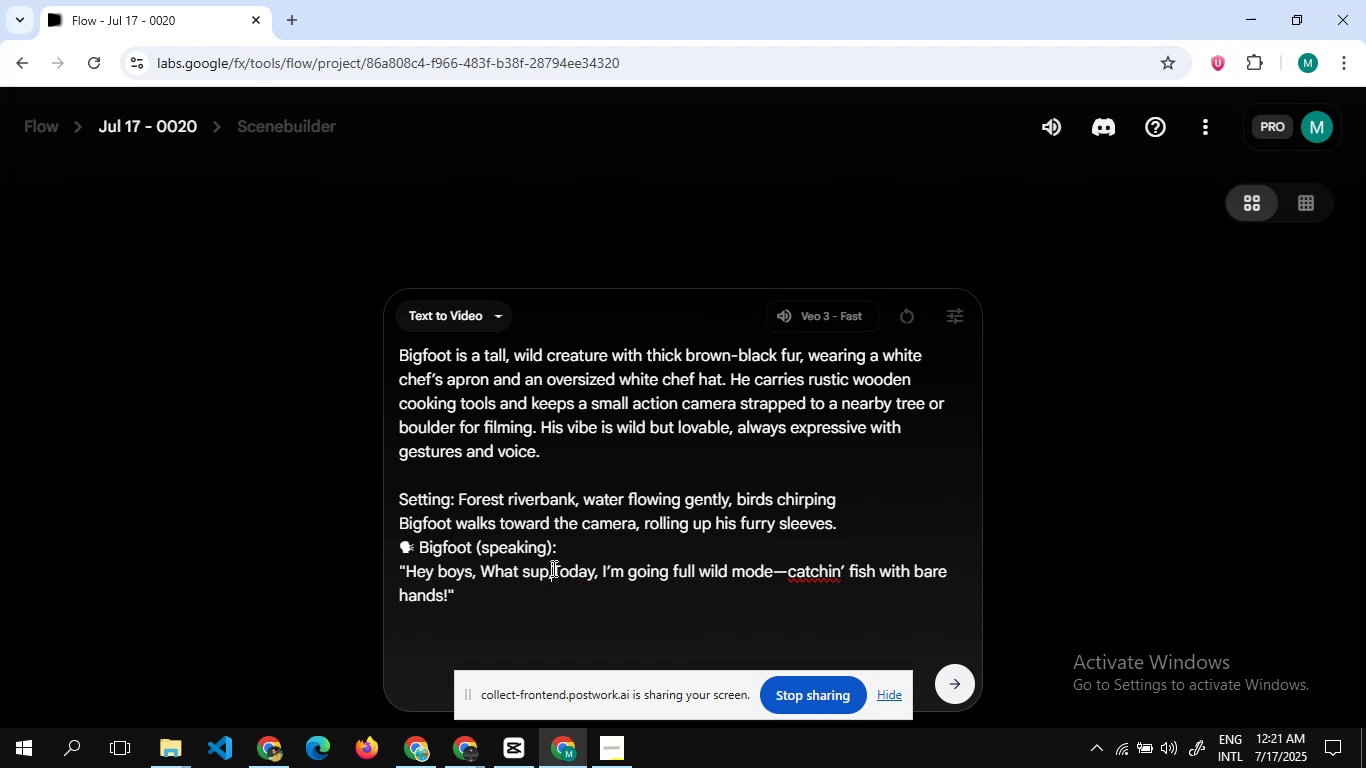 
key(Comma)
 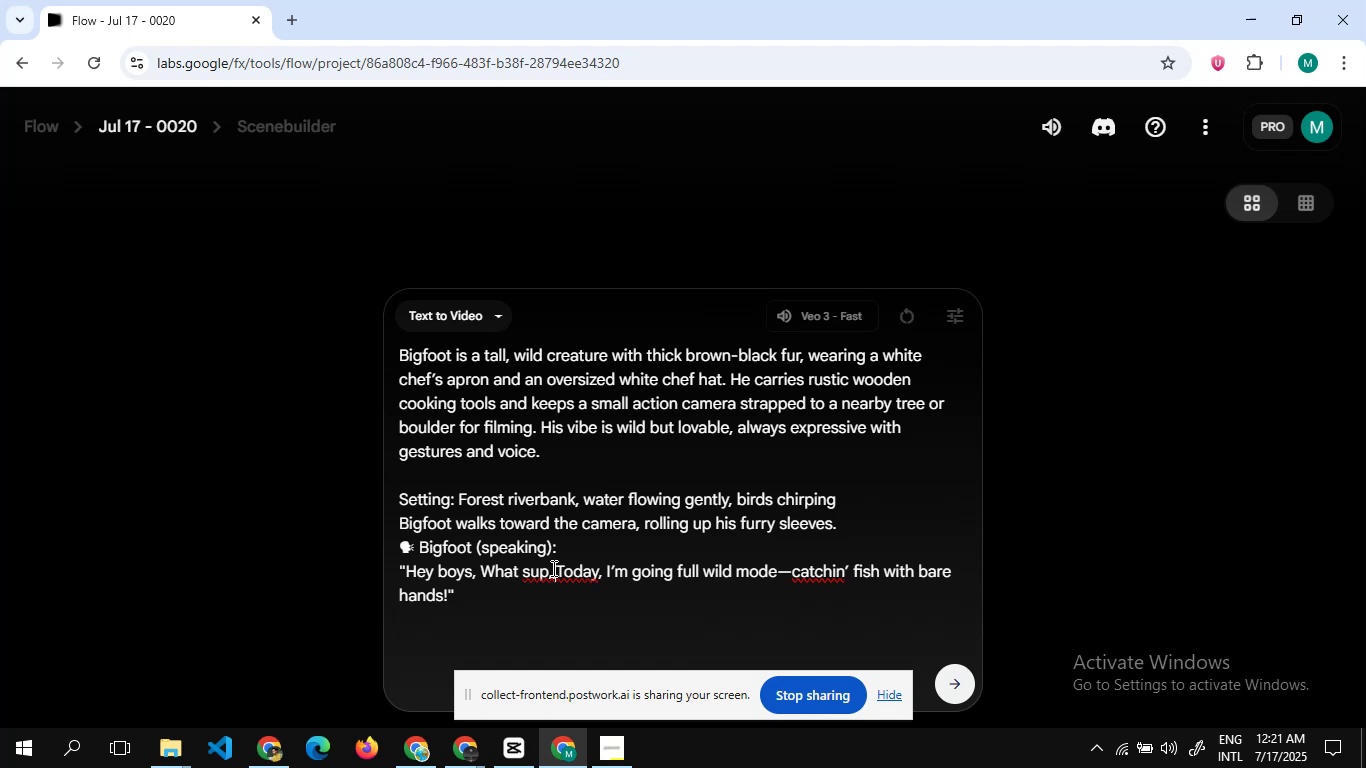 
hold_key(key=Comma, duration=3.43)
 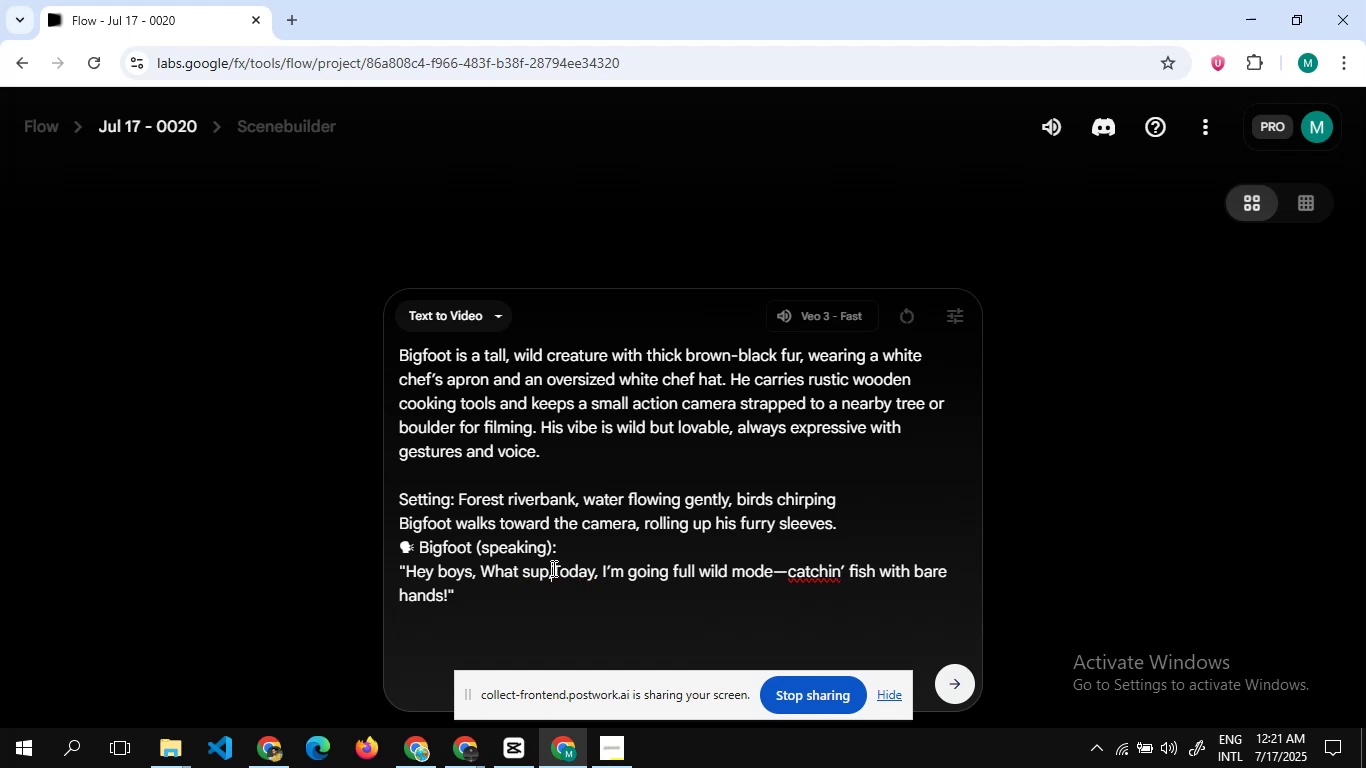 
key(Backspace)
 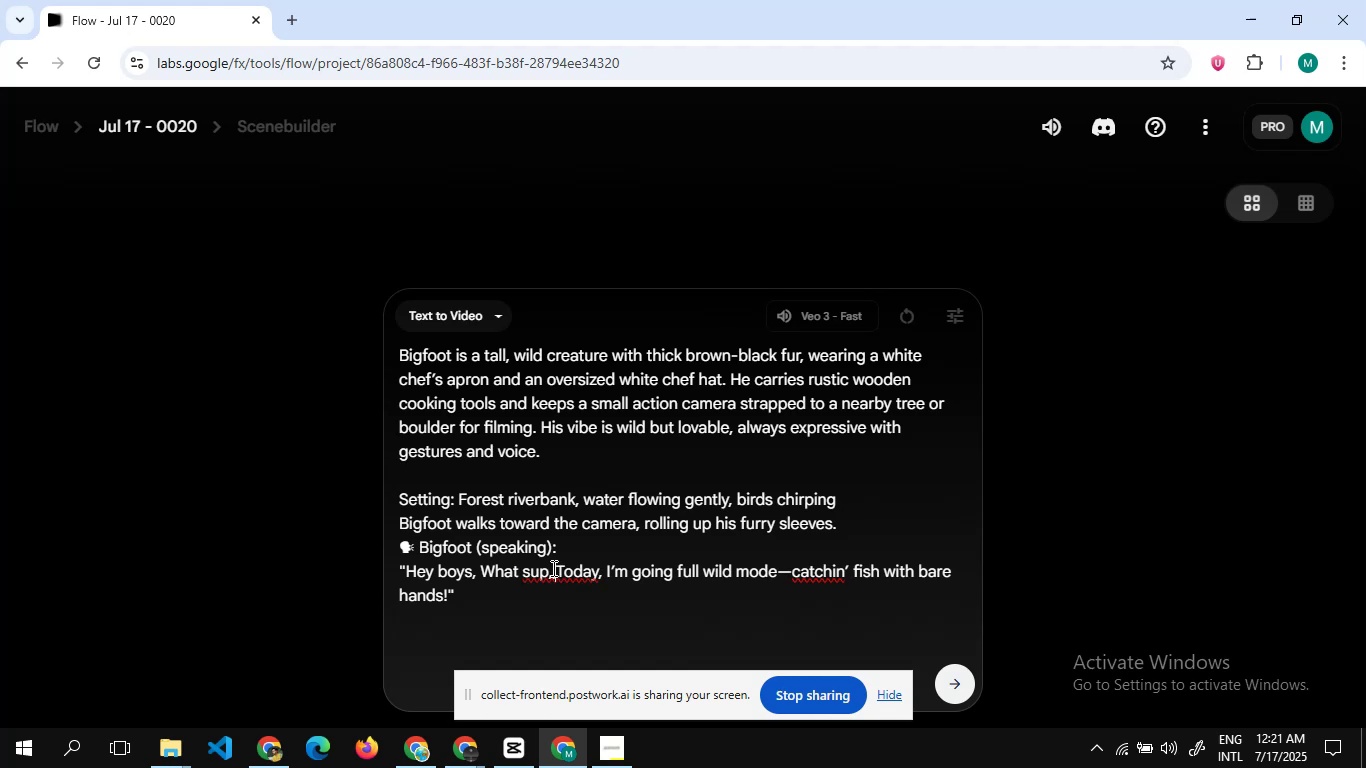 
key(Backspace)
 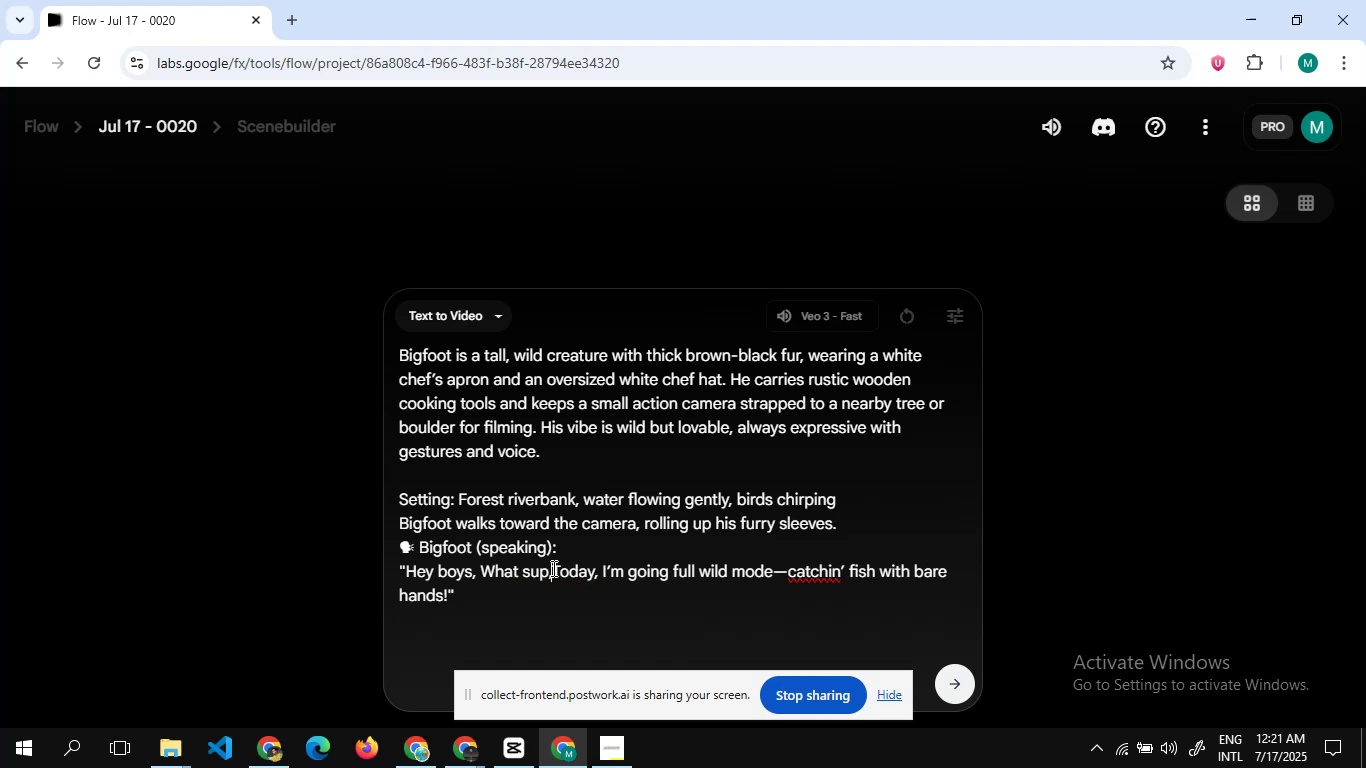 
key(Backspace)
 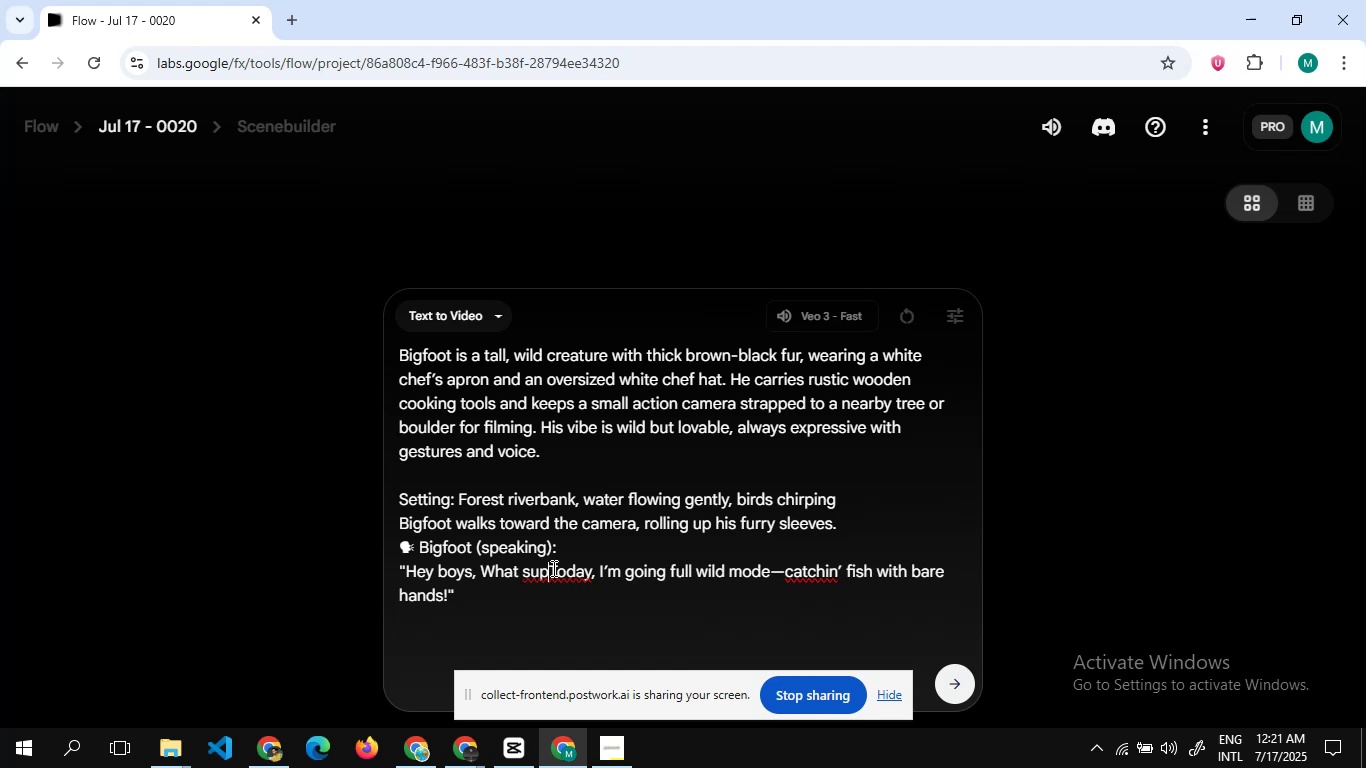 
key(Comma)
 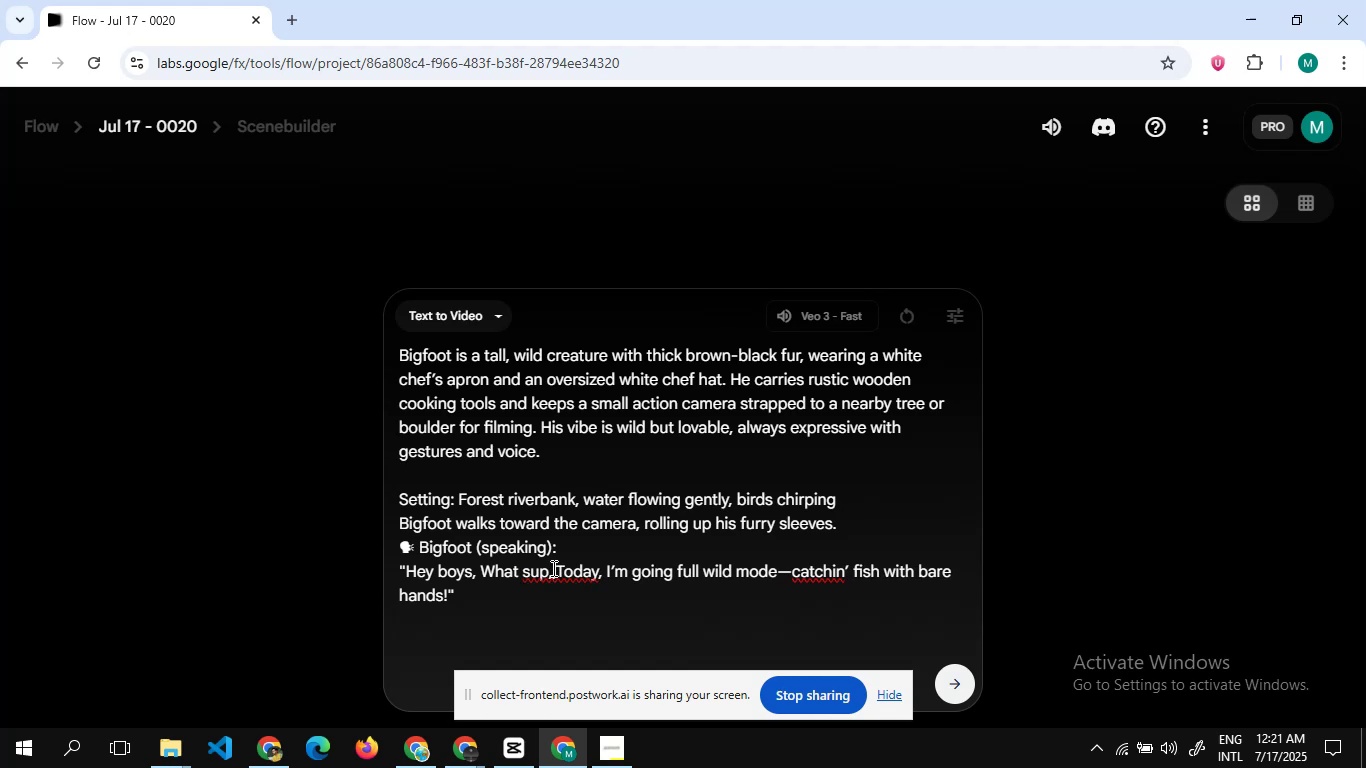 
key(Backspace)
 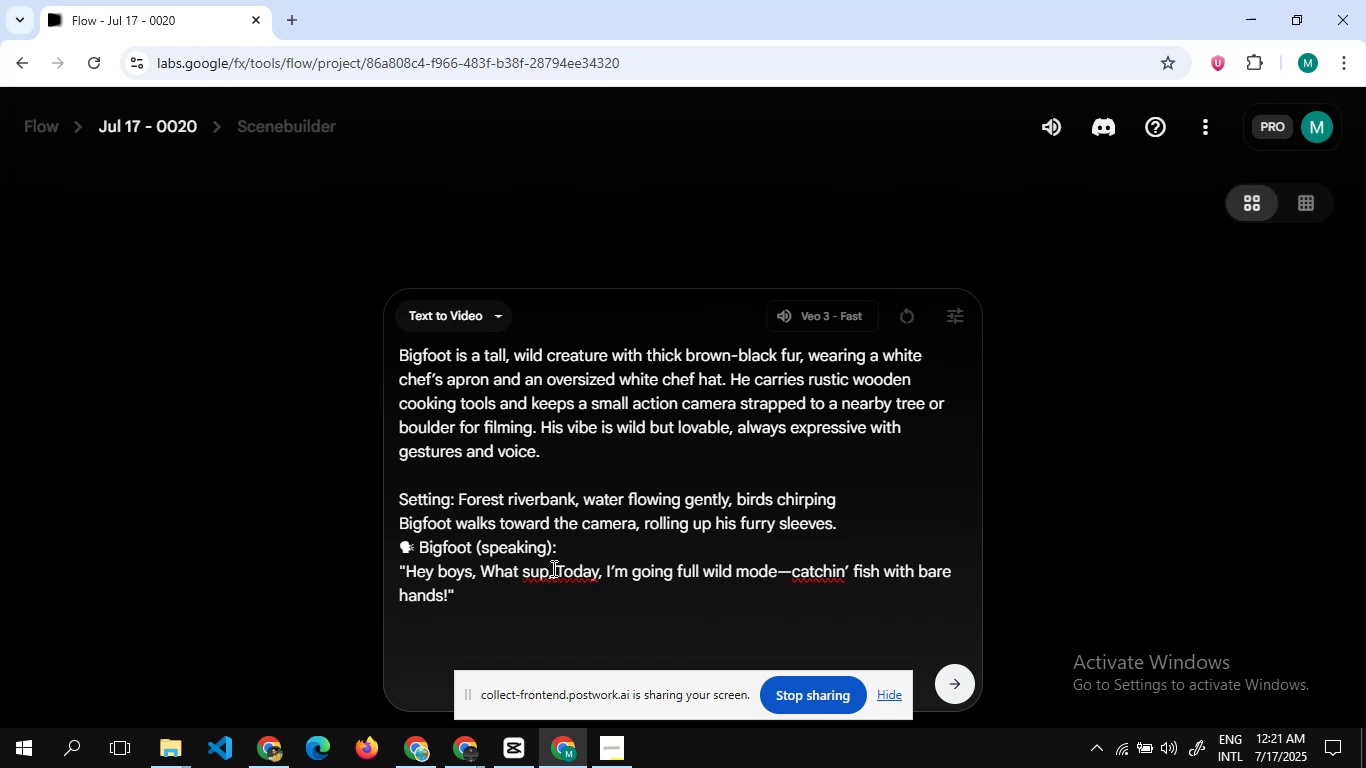 
key(Backspace)
 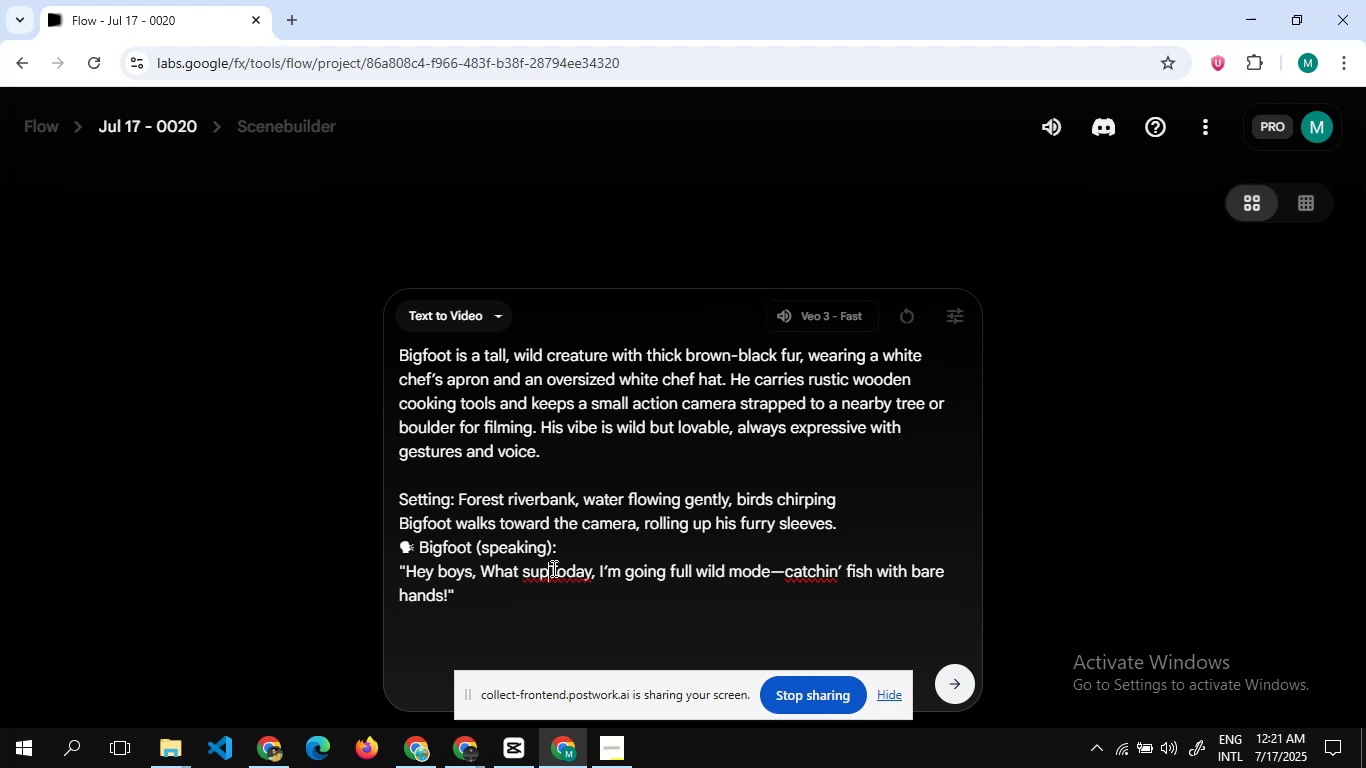 
key(ContextMenu)
 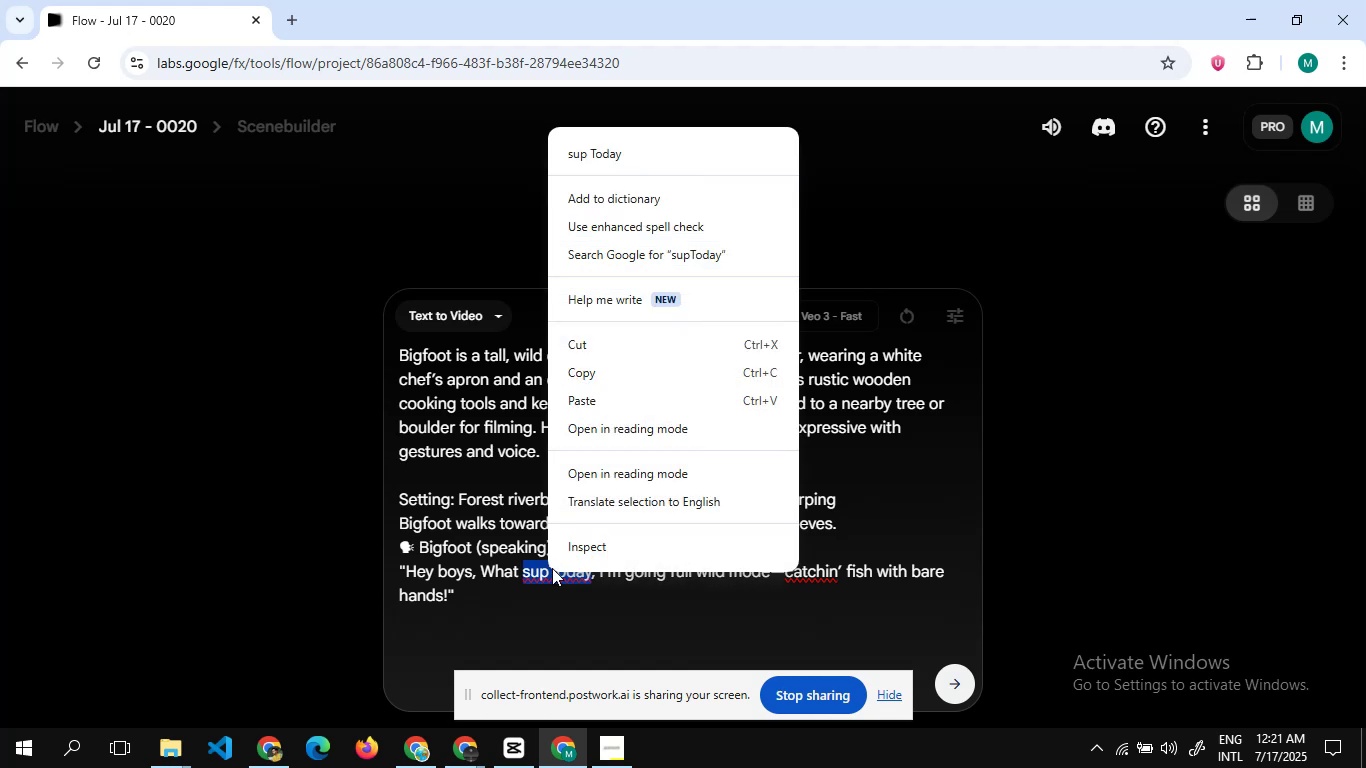 
left_click([556, 579])
 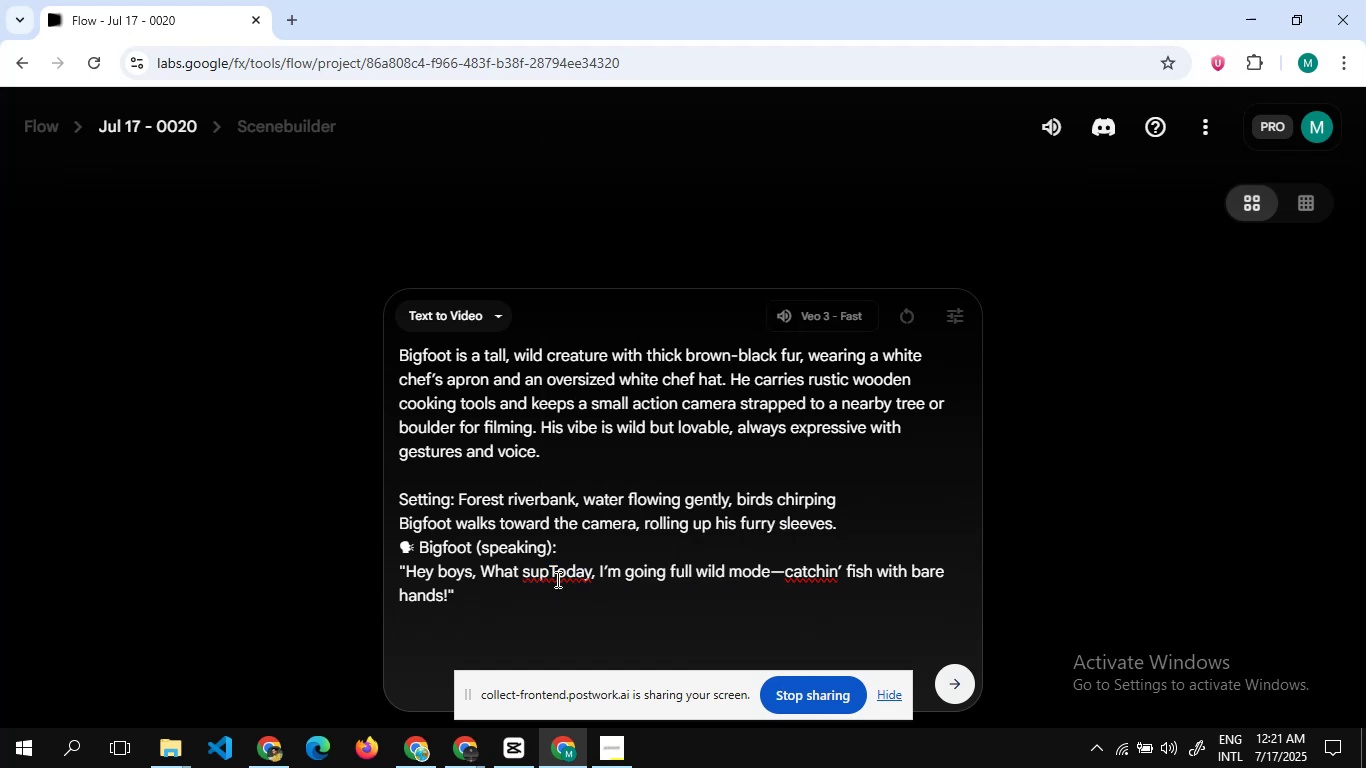 
wait(5.08)
 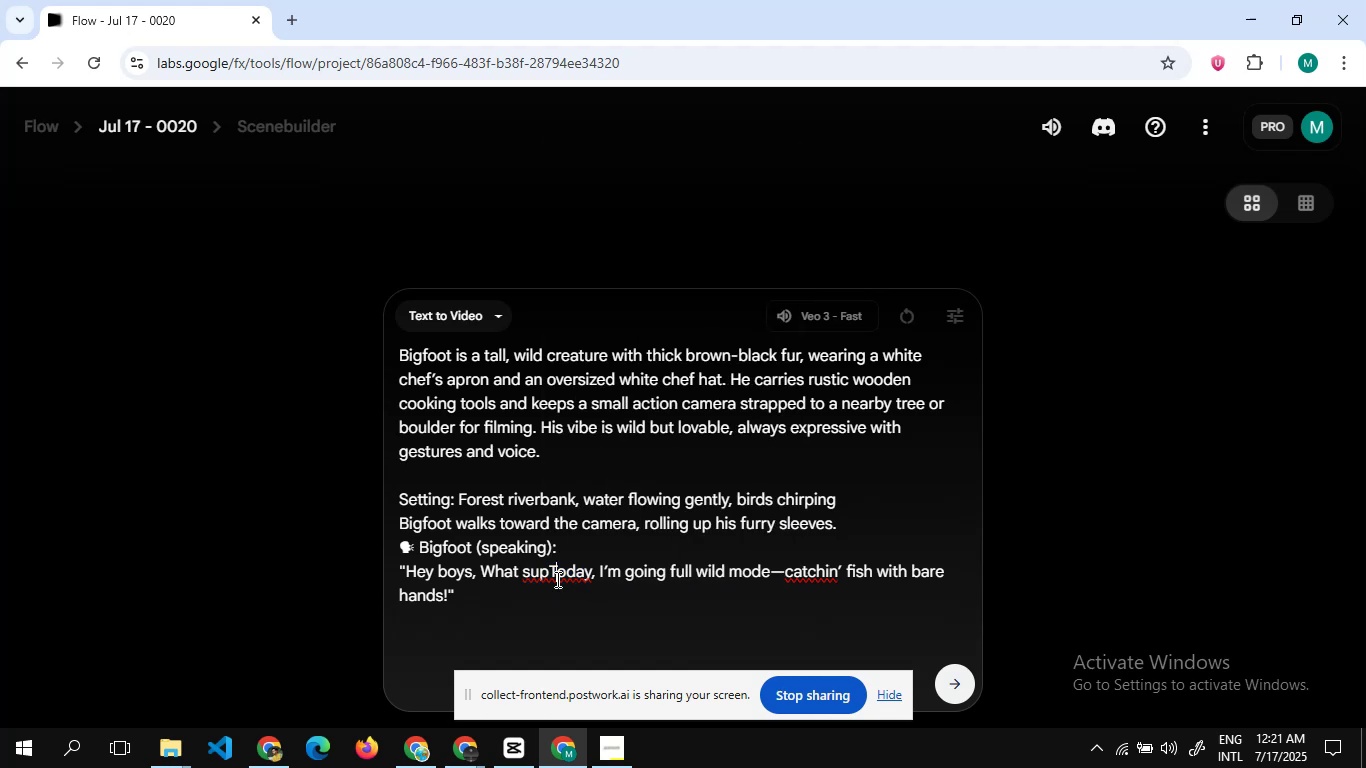 
key(Control+ControlRight)
 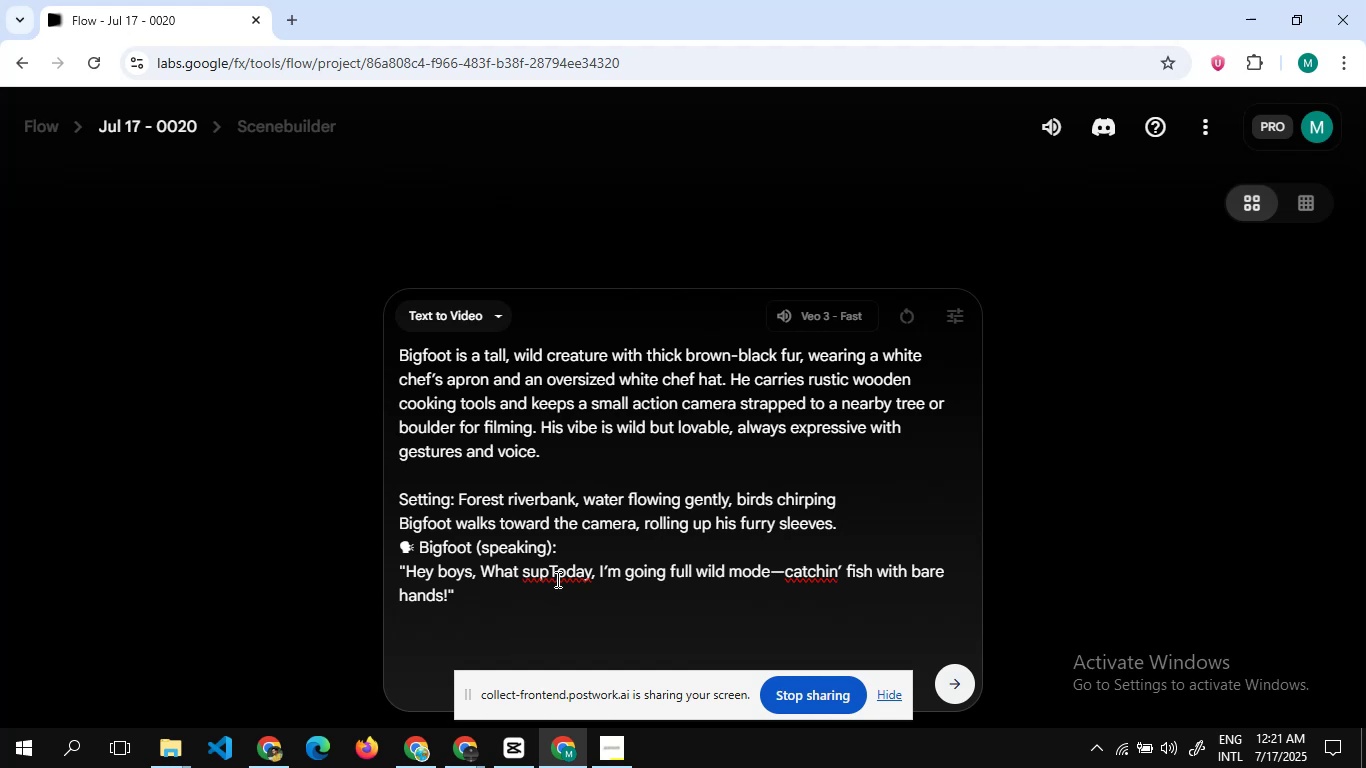 
key(ArrowLeft)
 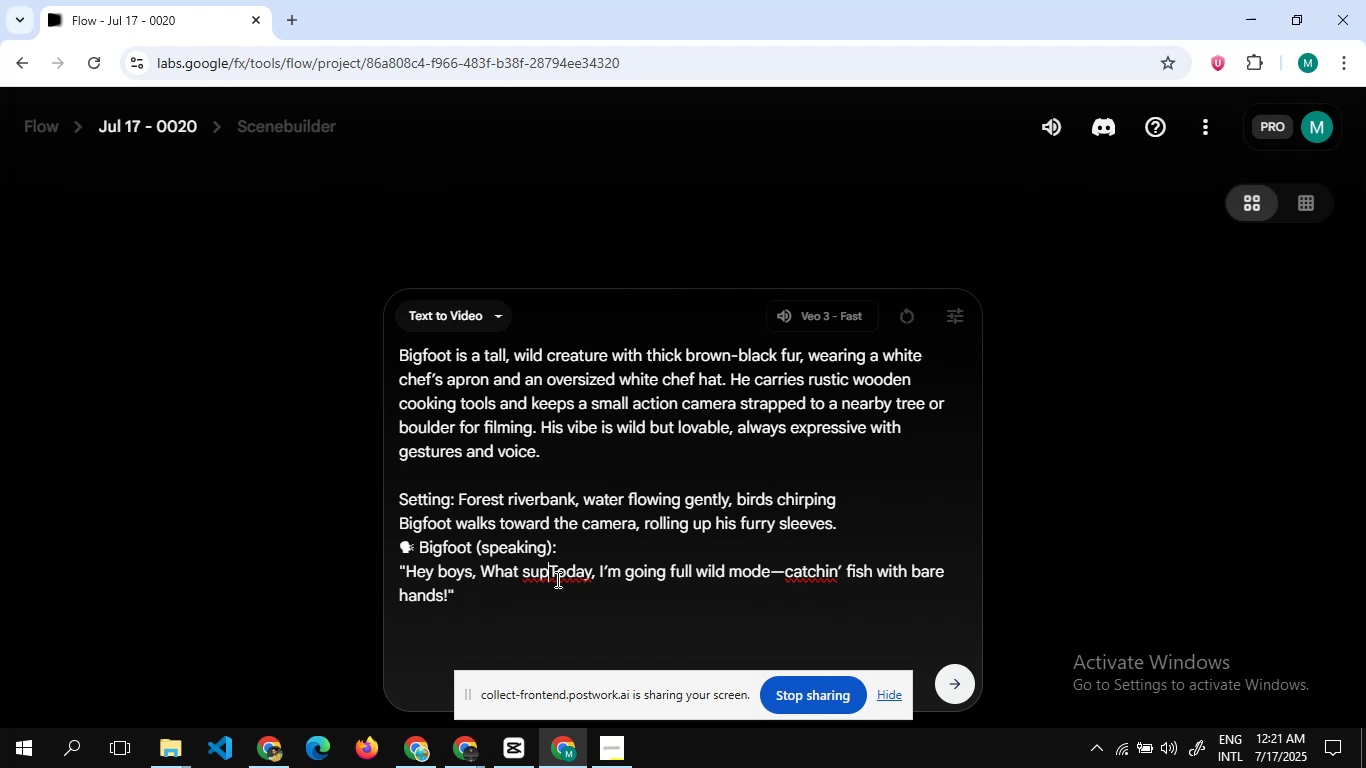 
key(Control+ControlRight)
 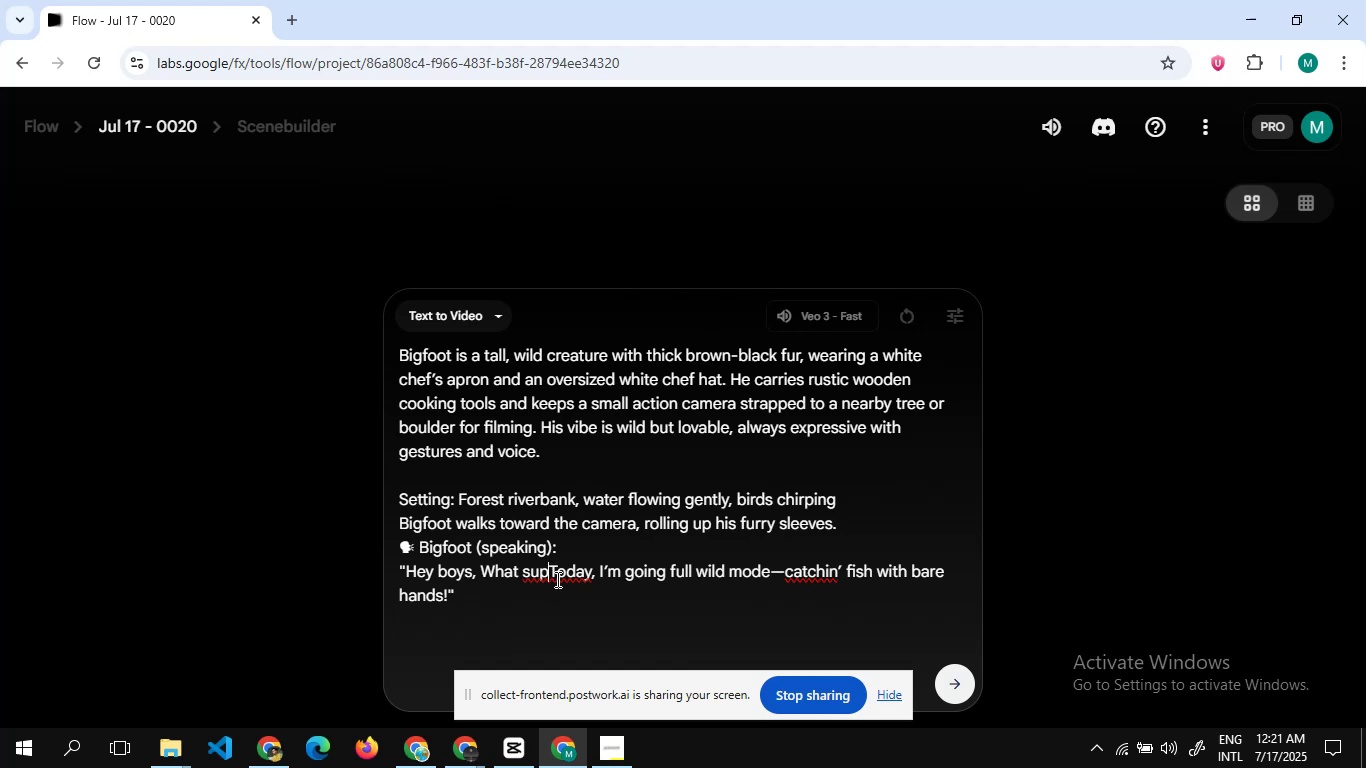 
key(Period)
 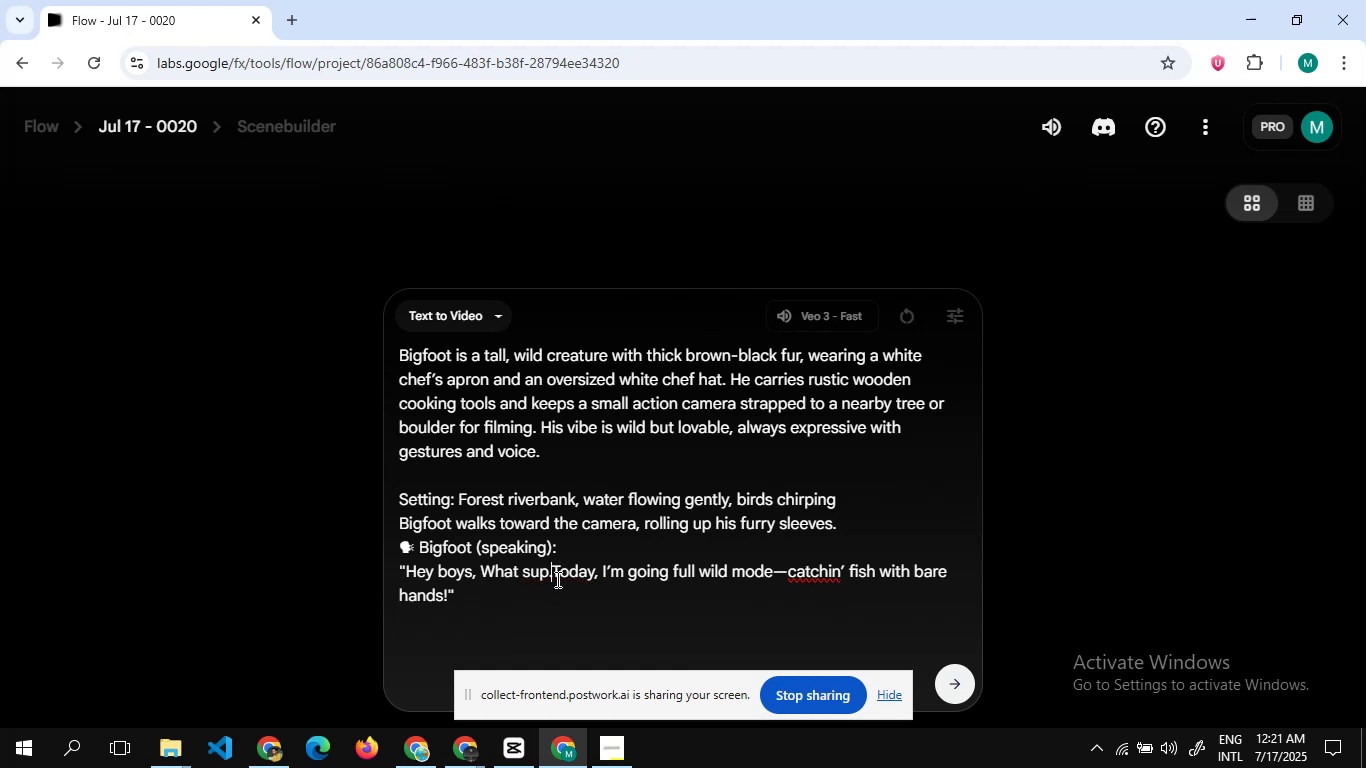 
key(Period)
 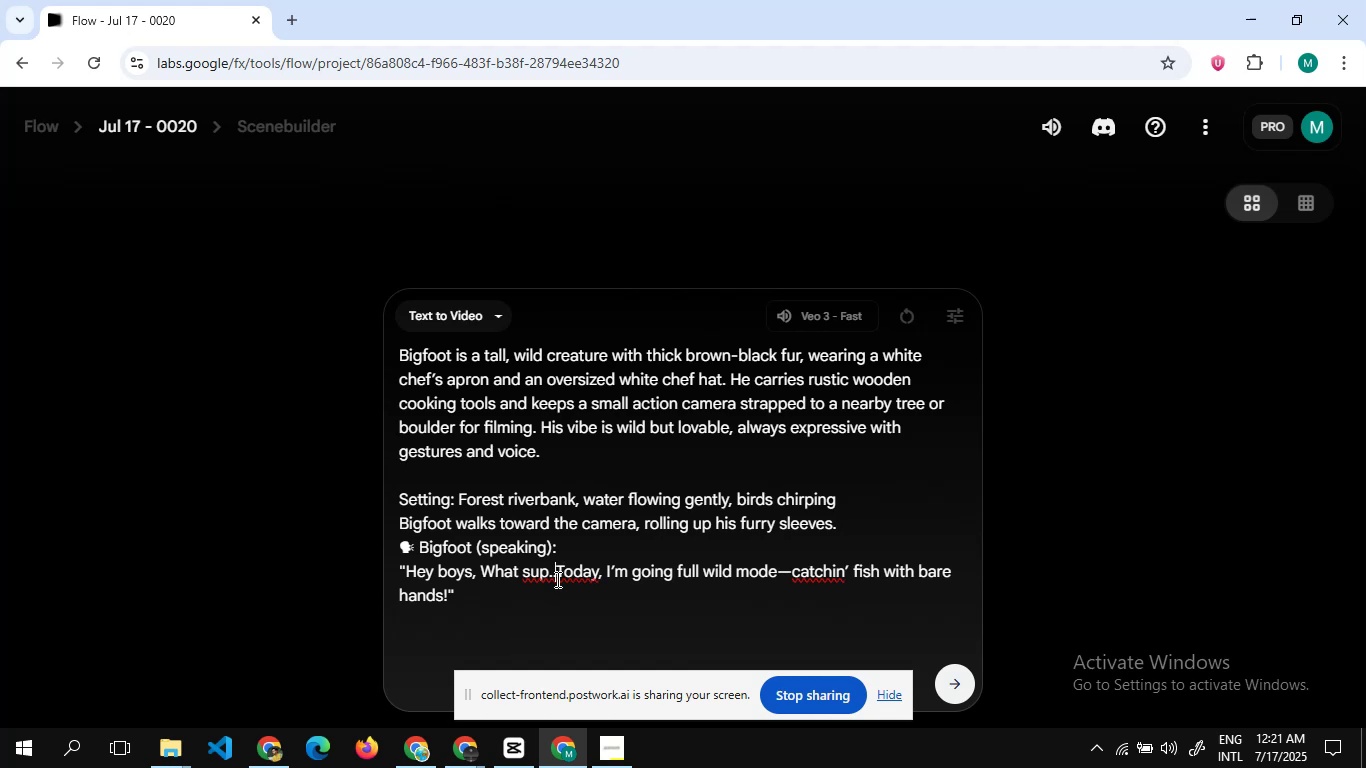 
key(Period)
 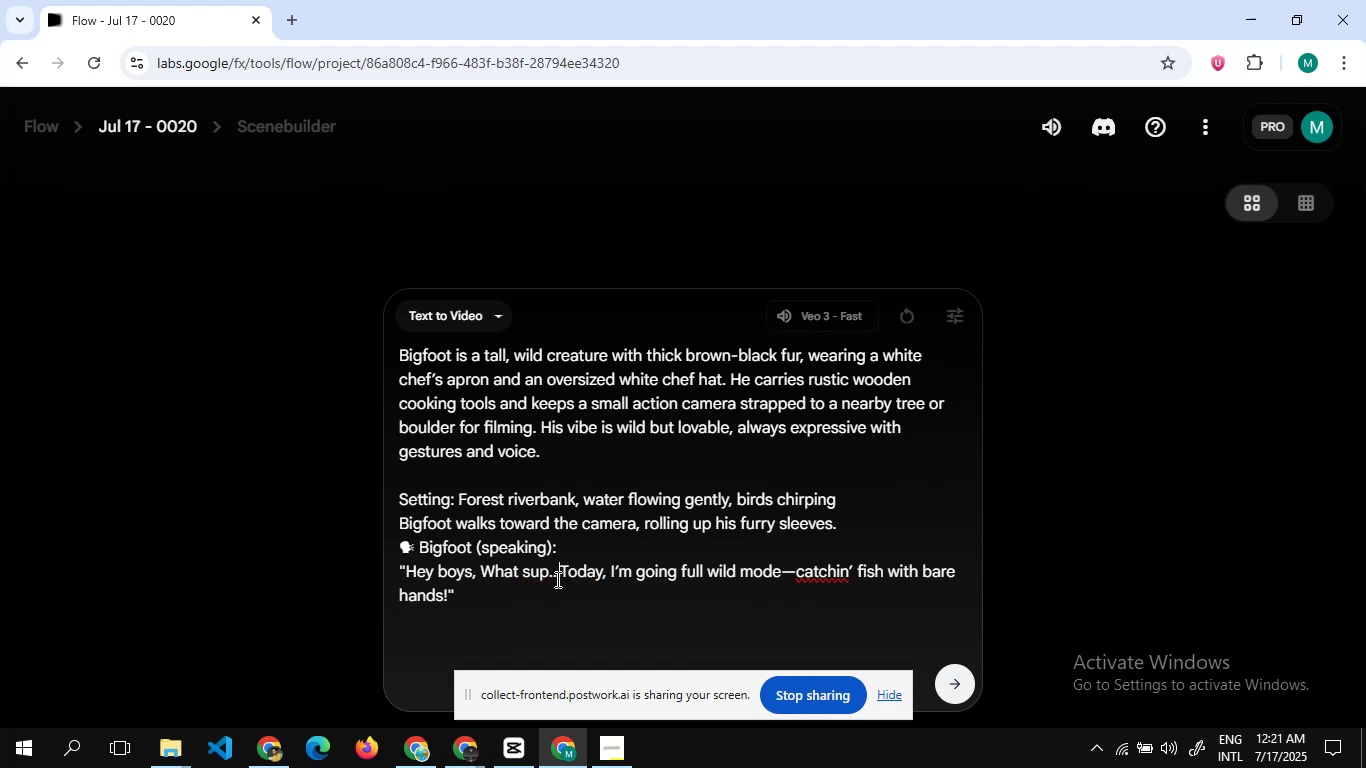 
key(Period)
 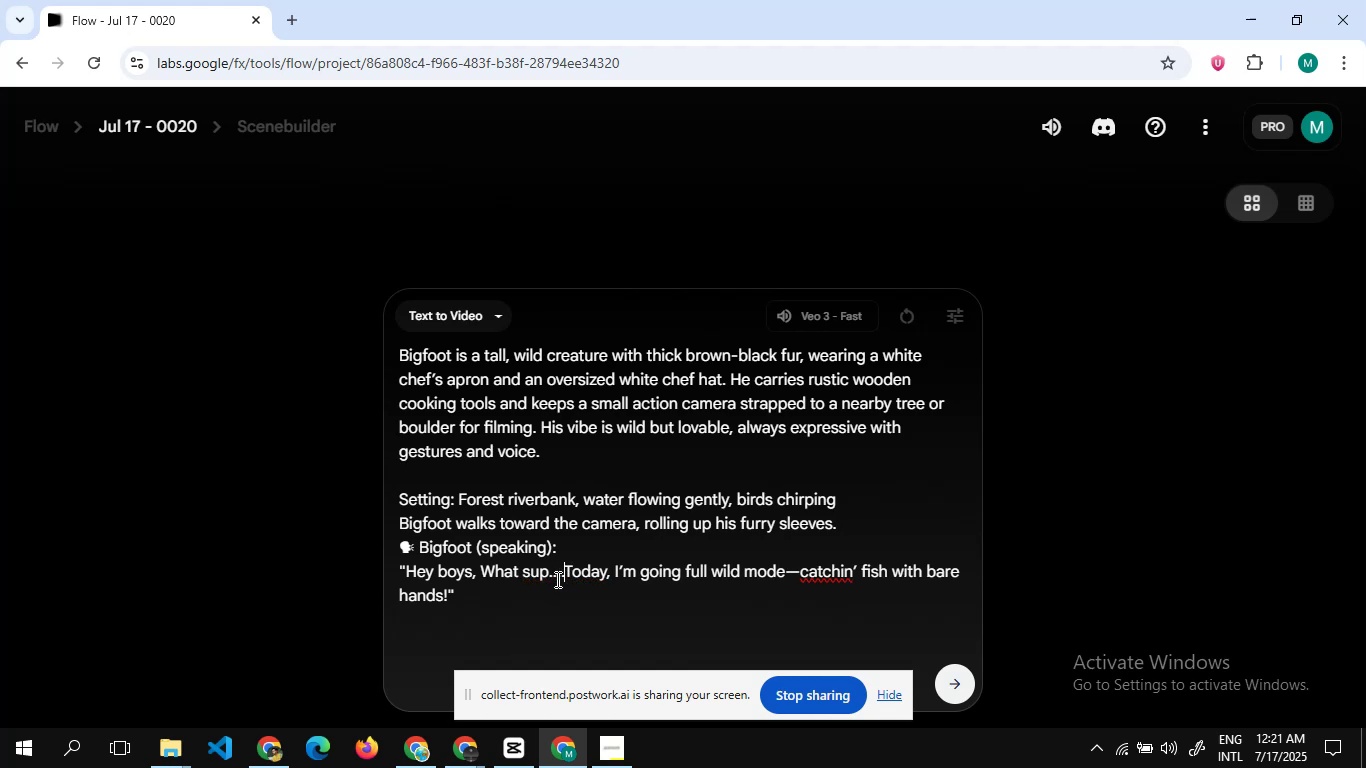 
key(Space)
 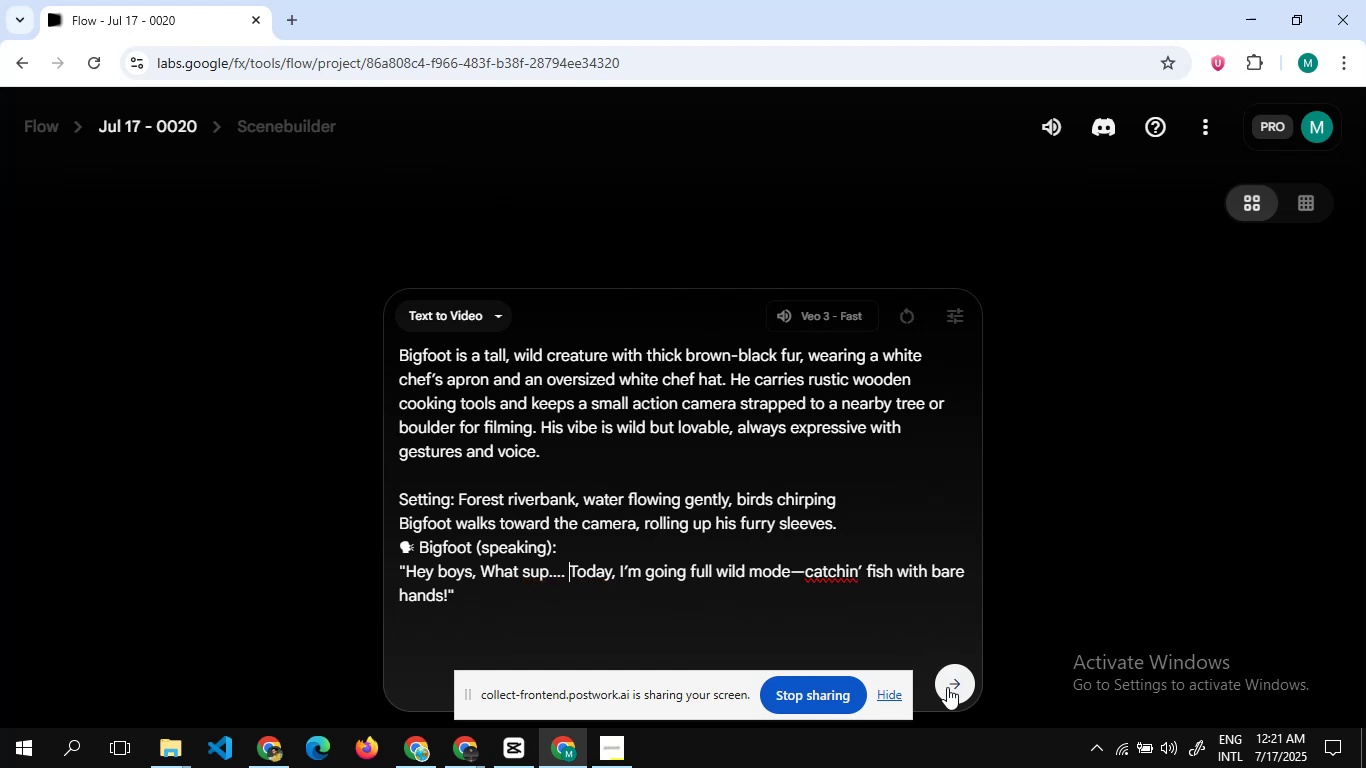 
wait(6.04)
 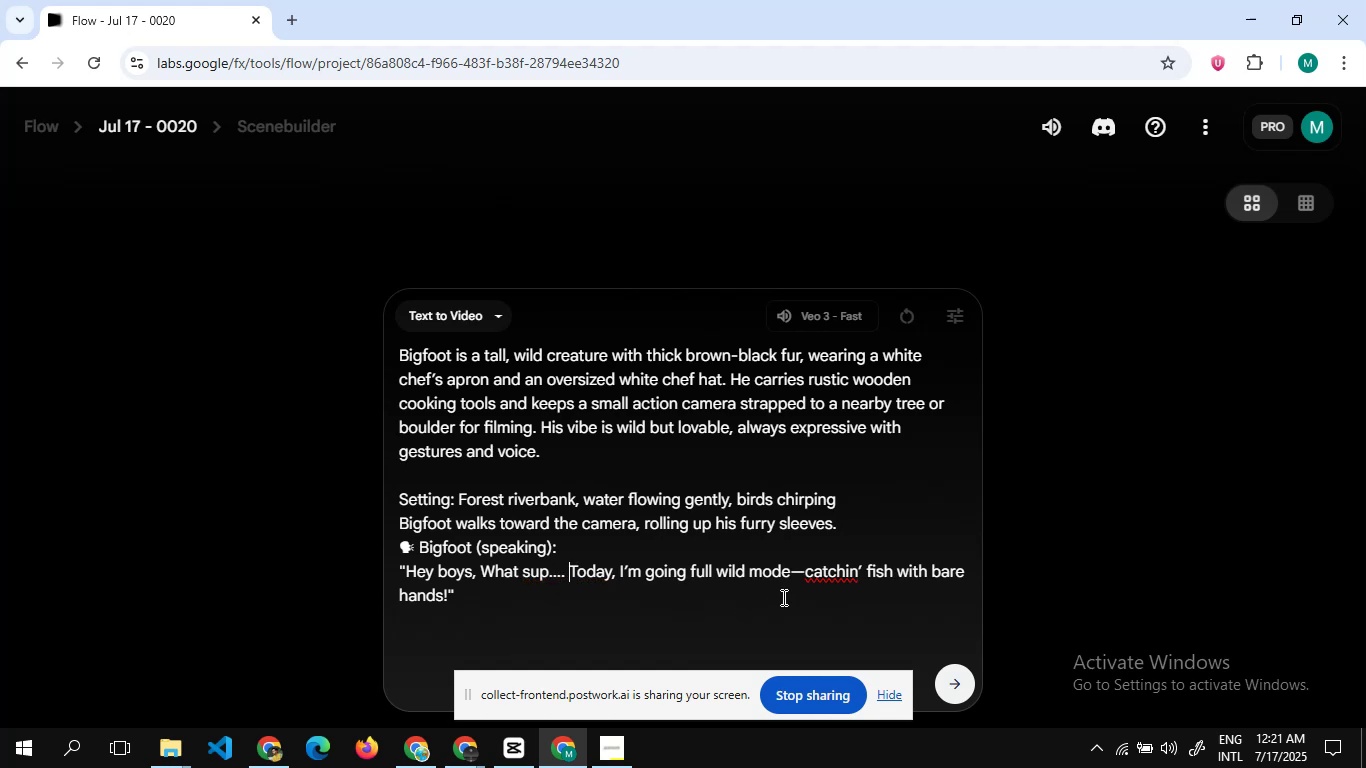 
left_click_drag(start_coordinate=[564, 479], to_coordinate=[440, 386])
 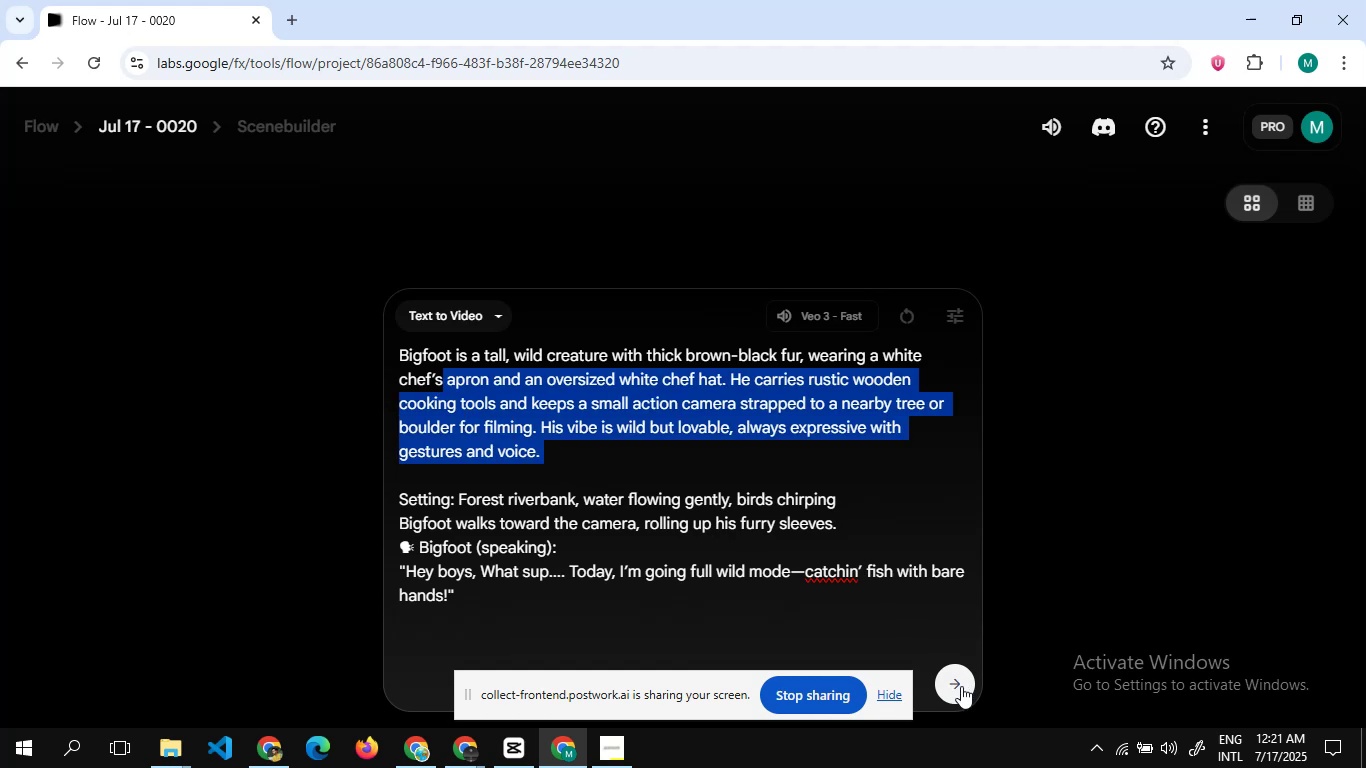 
left_click([961, 686])
 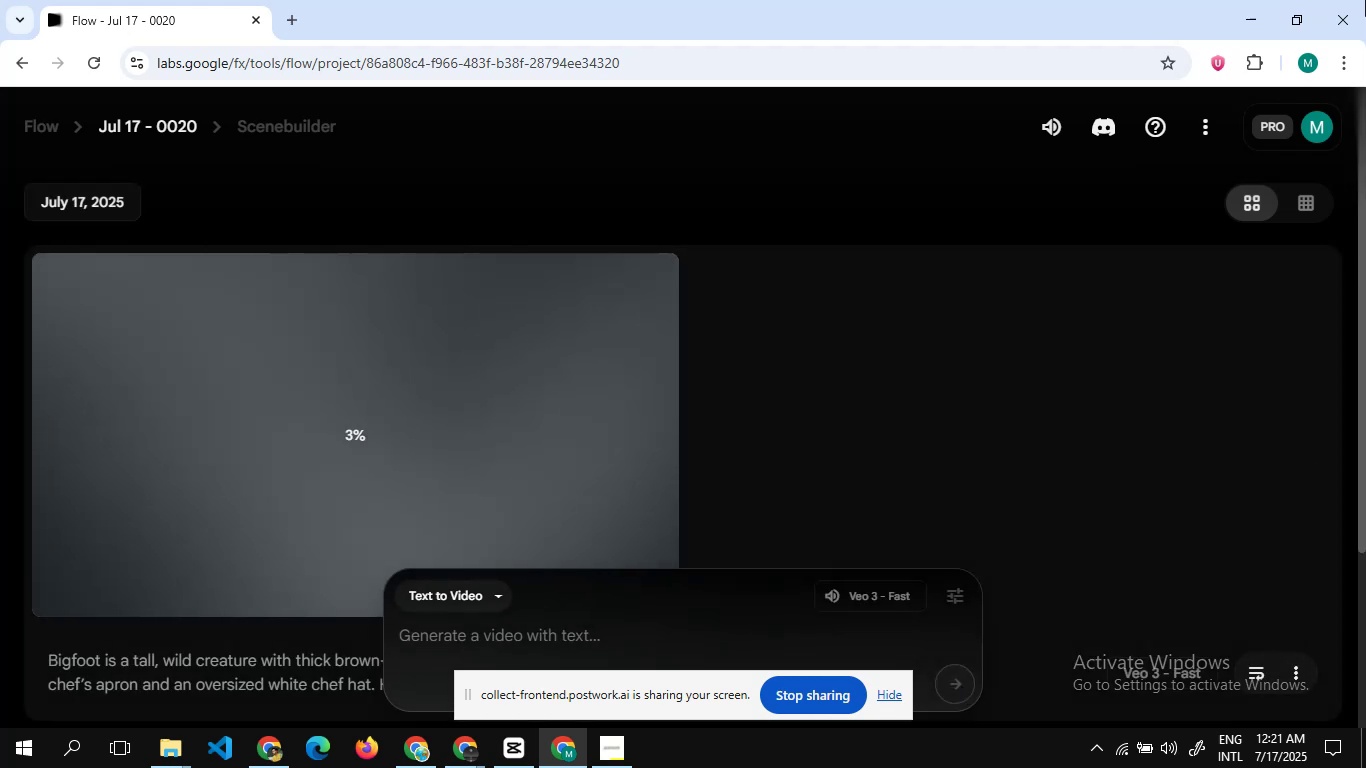 
wait(5.68)
 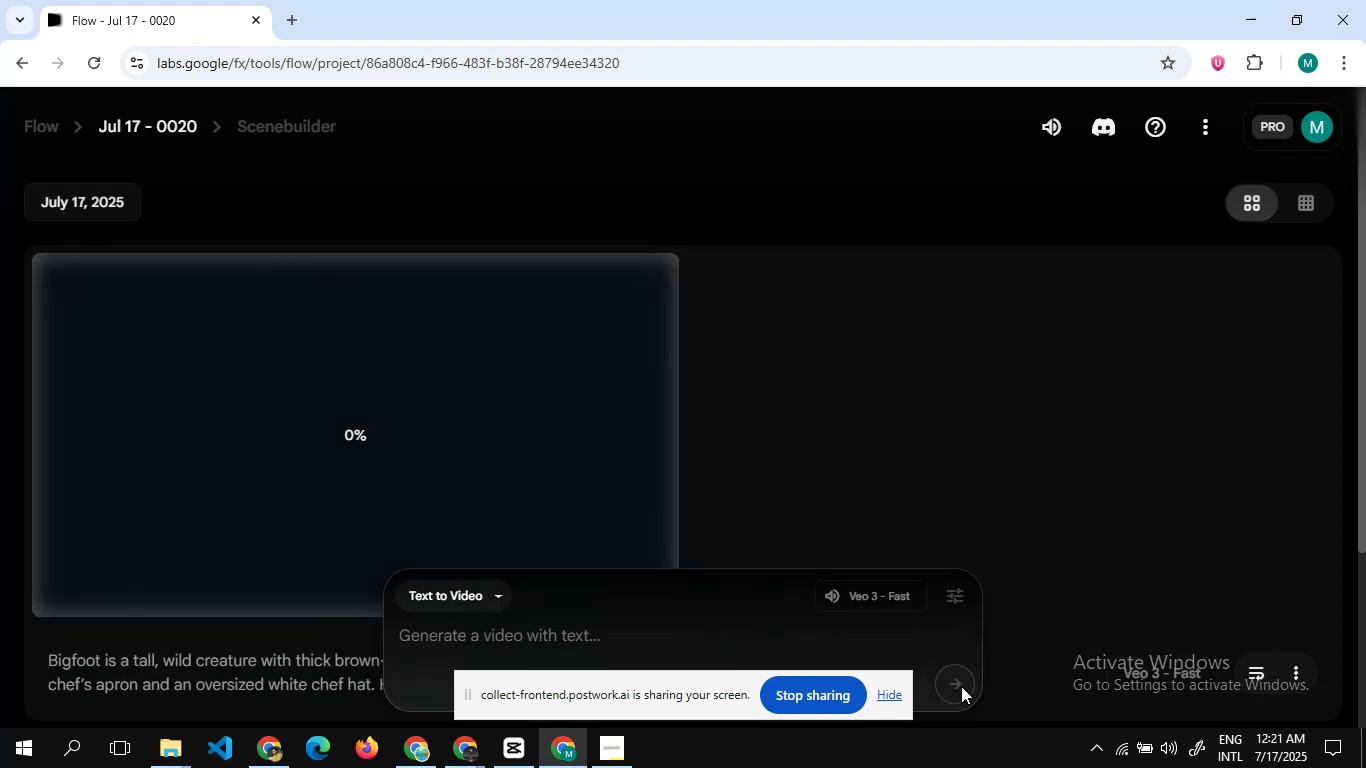 
left_click([1211, 68])
 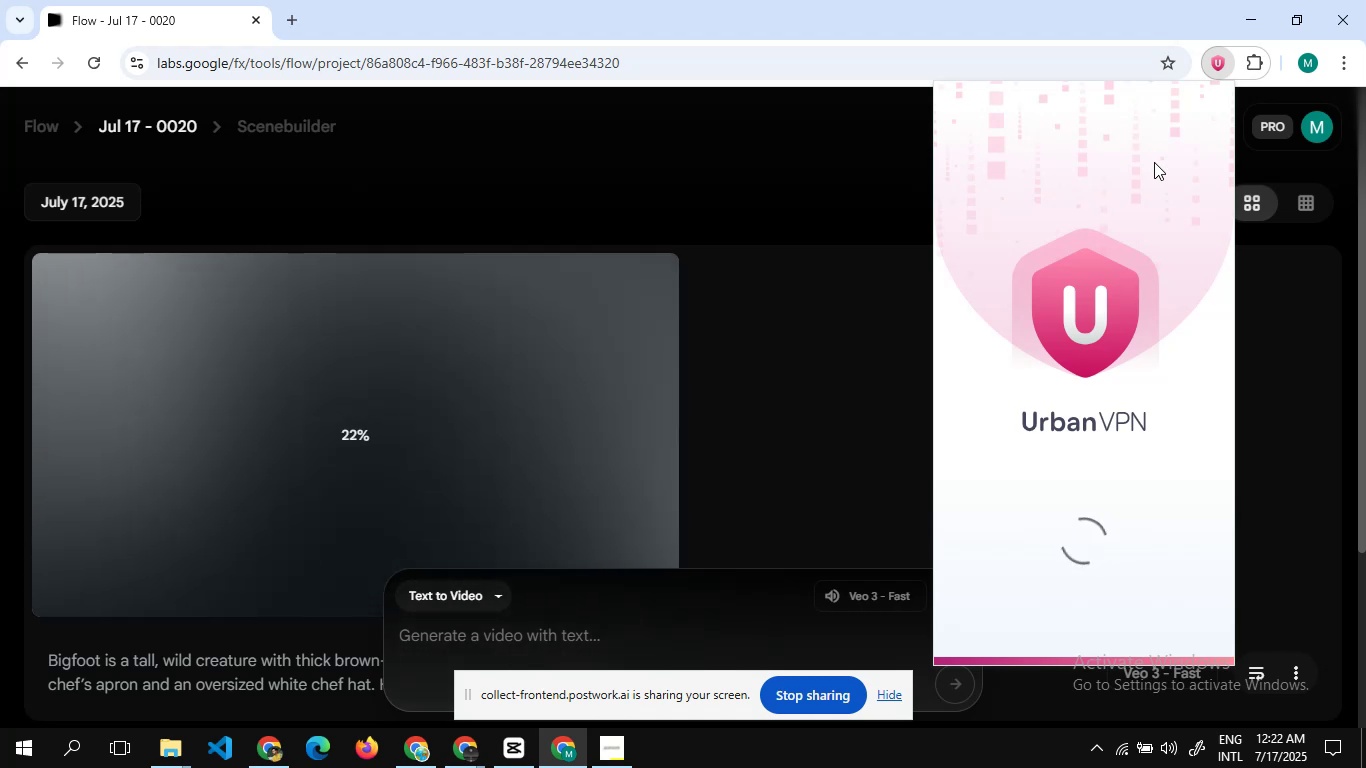 
wait(23.39)
 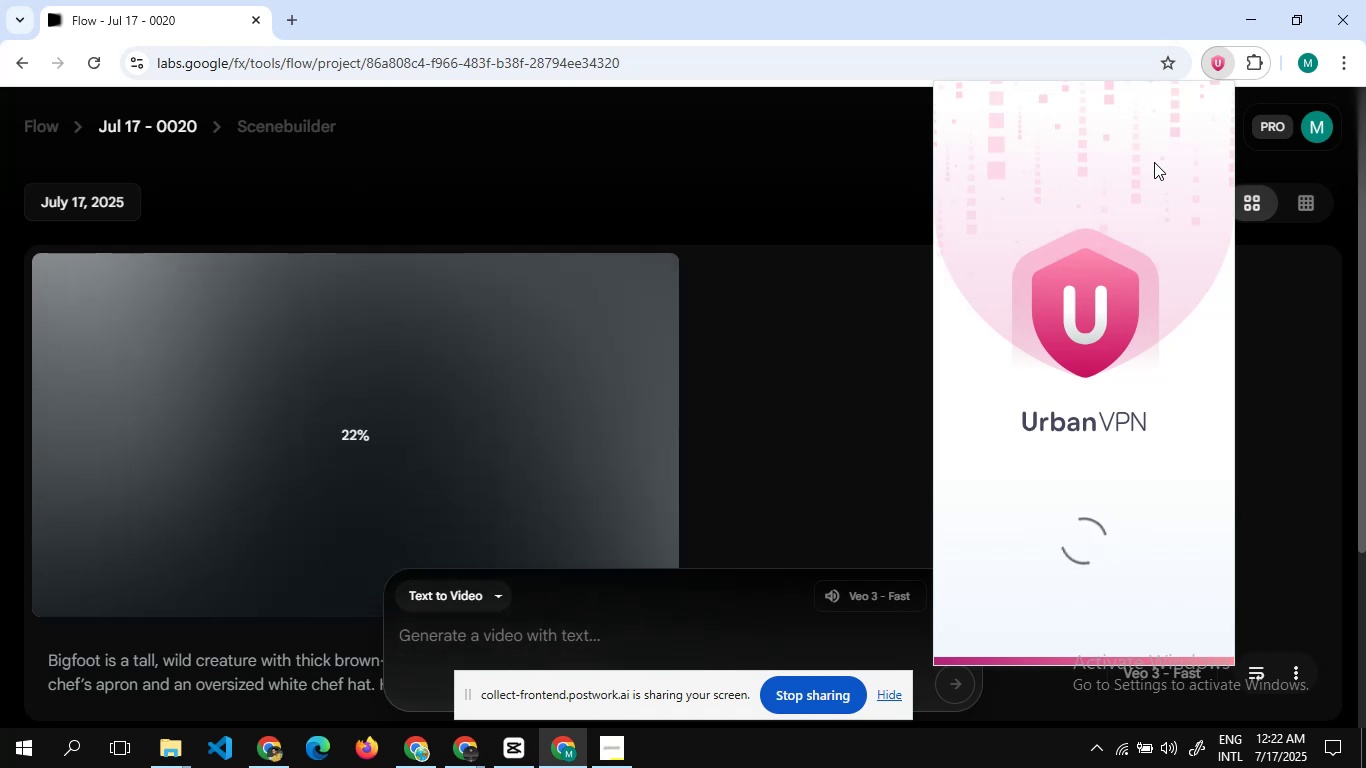 
left_click([1033, 595])
 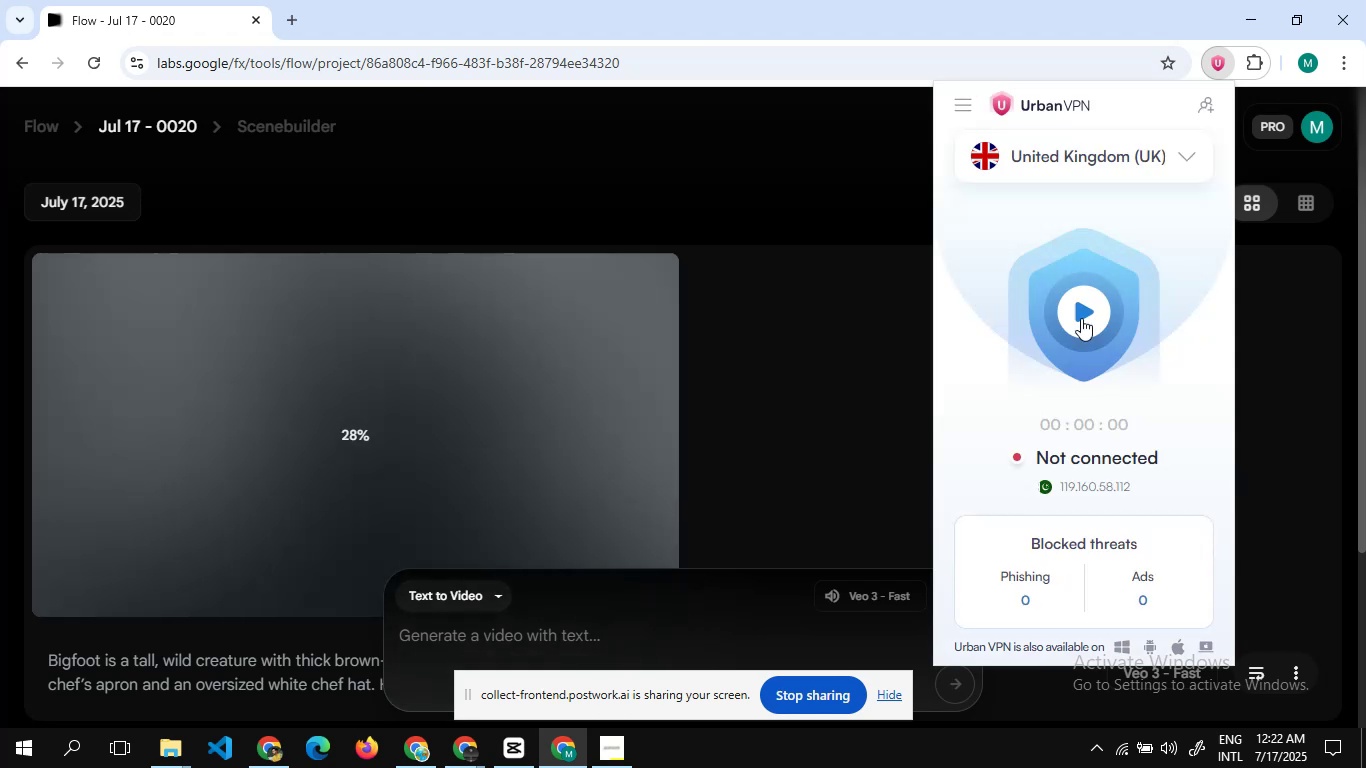 
left_click([1081, 318])
 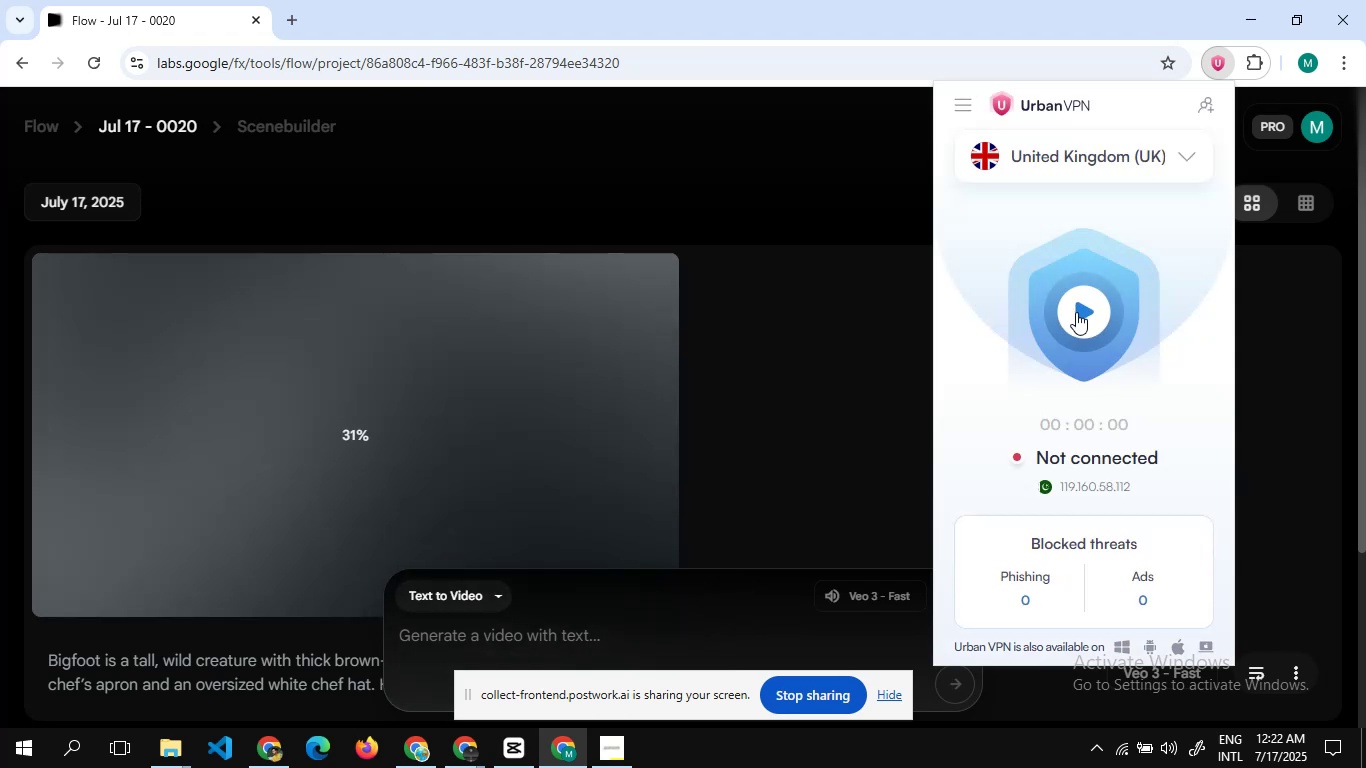 
left_click([1076, 312])
 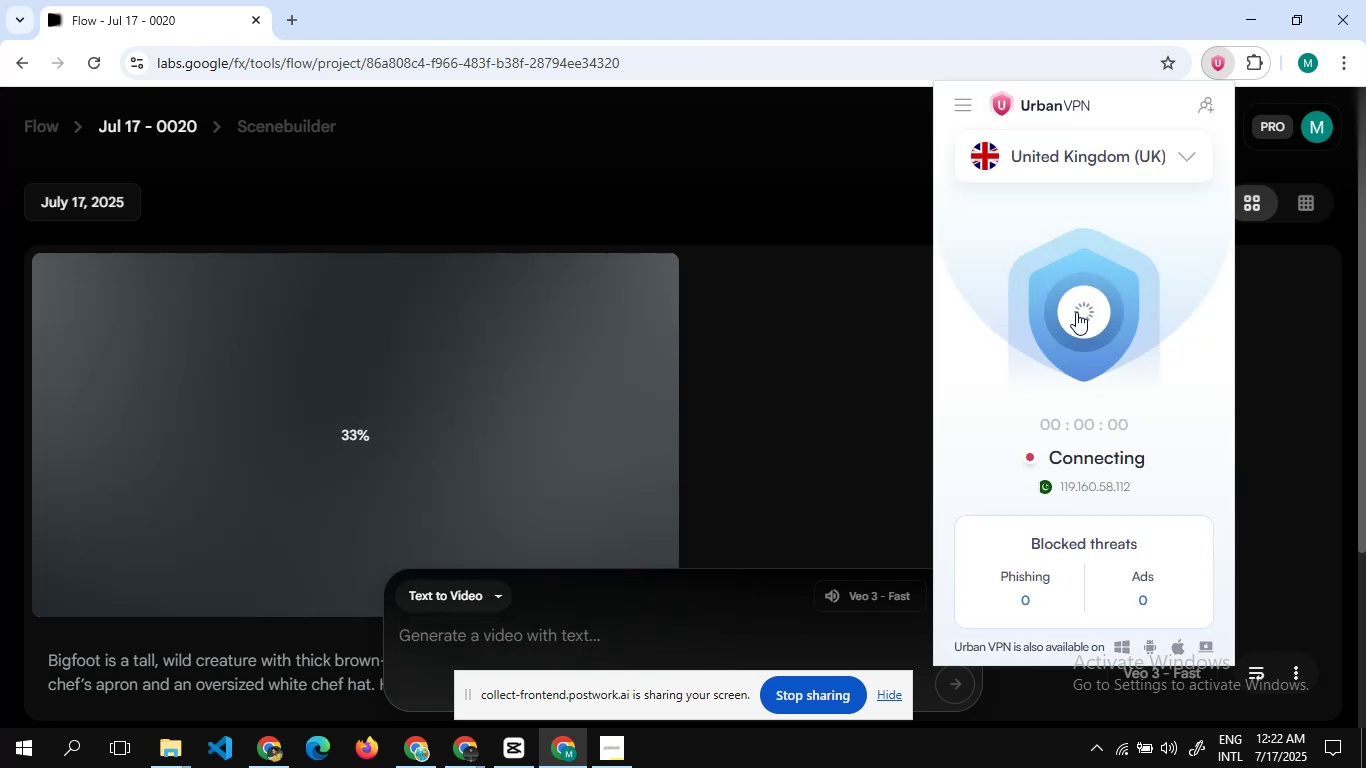 
left_click([910, 305])
 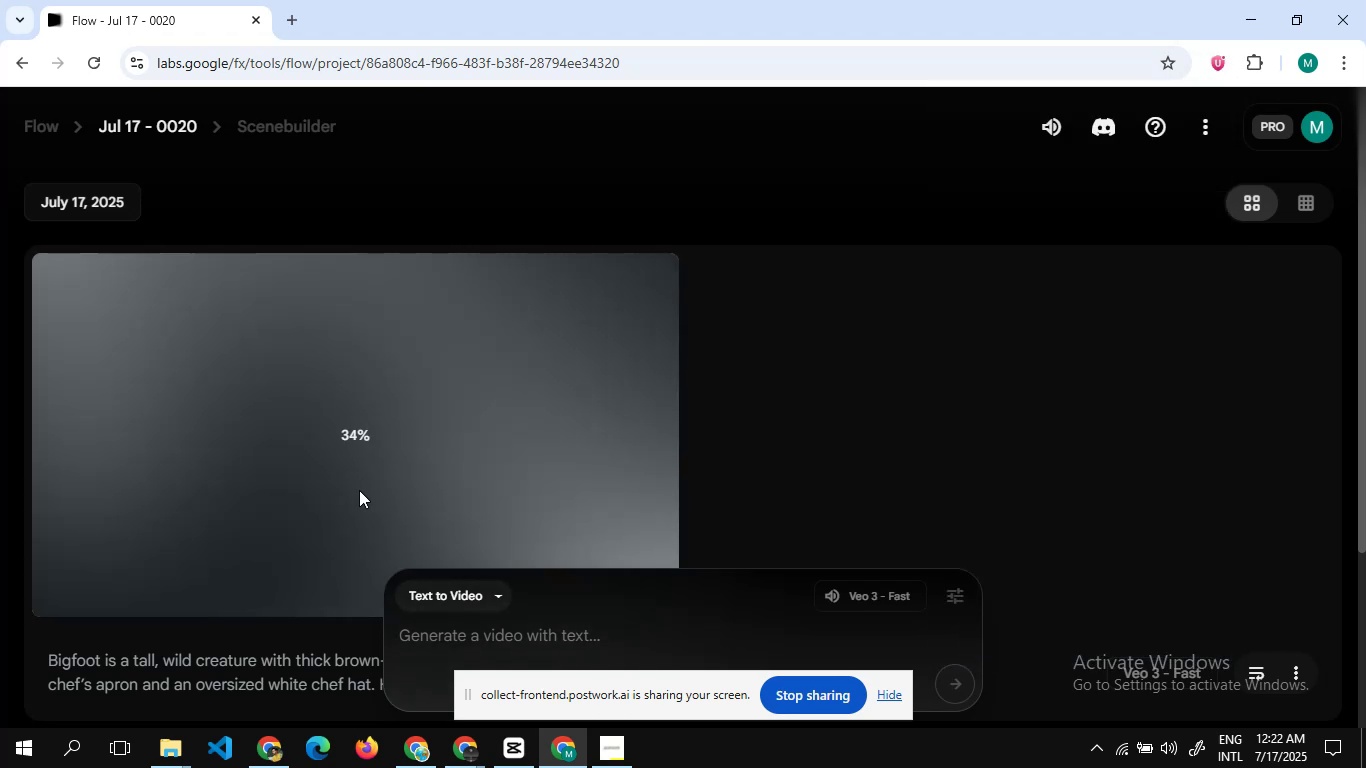 
scroll: coordinate [359, 490], scroll_direction: down, amount: 2.0
 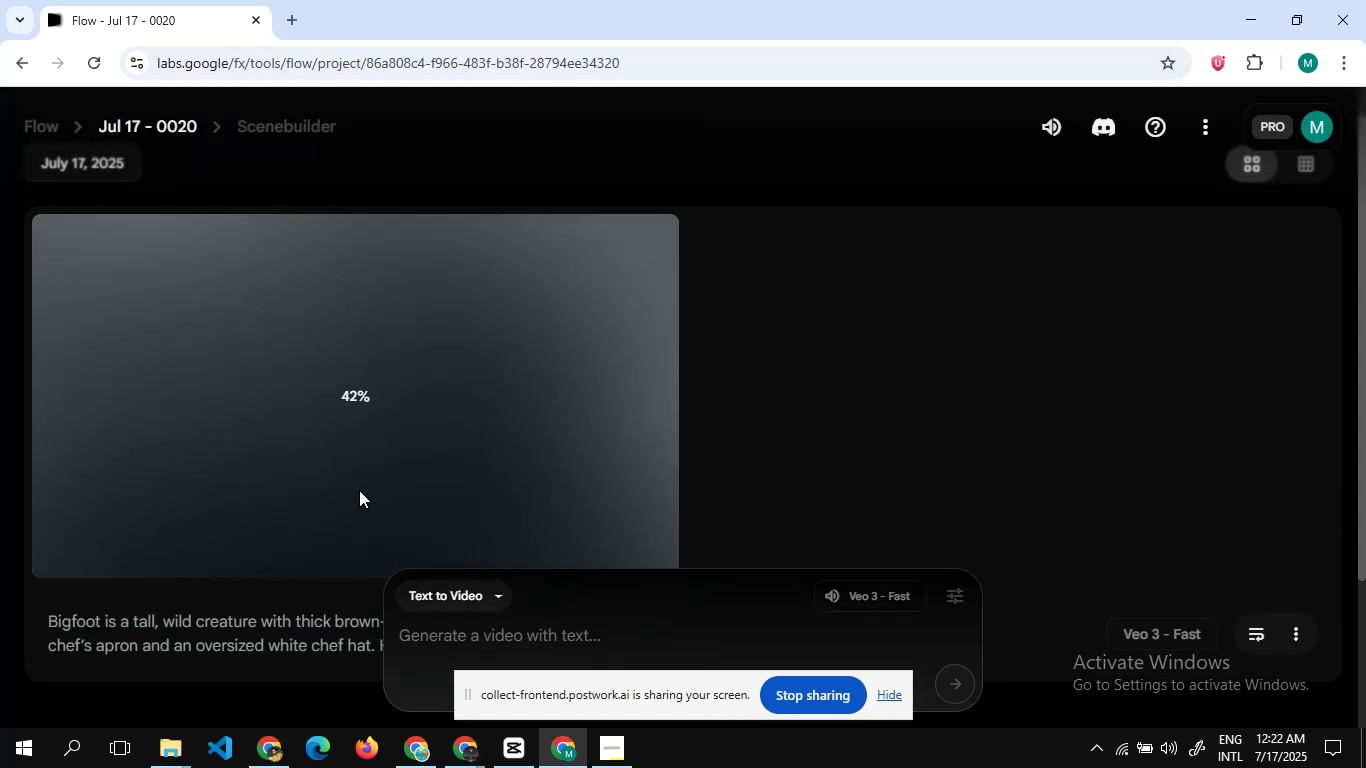 
wait(9.14)
 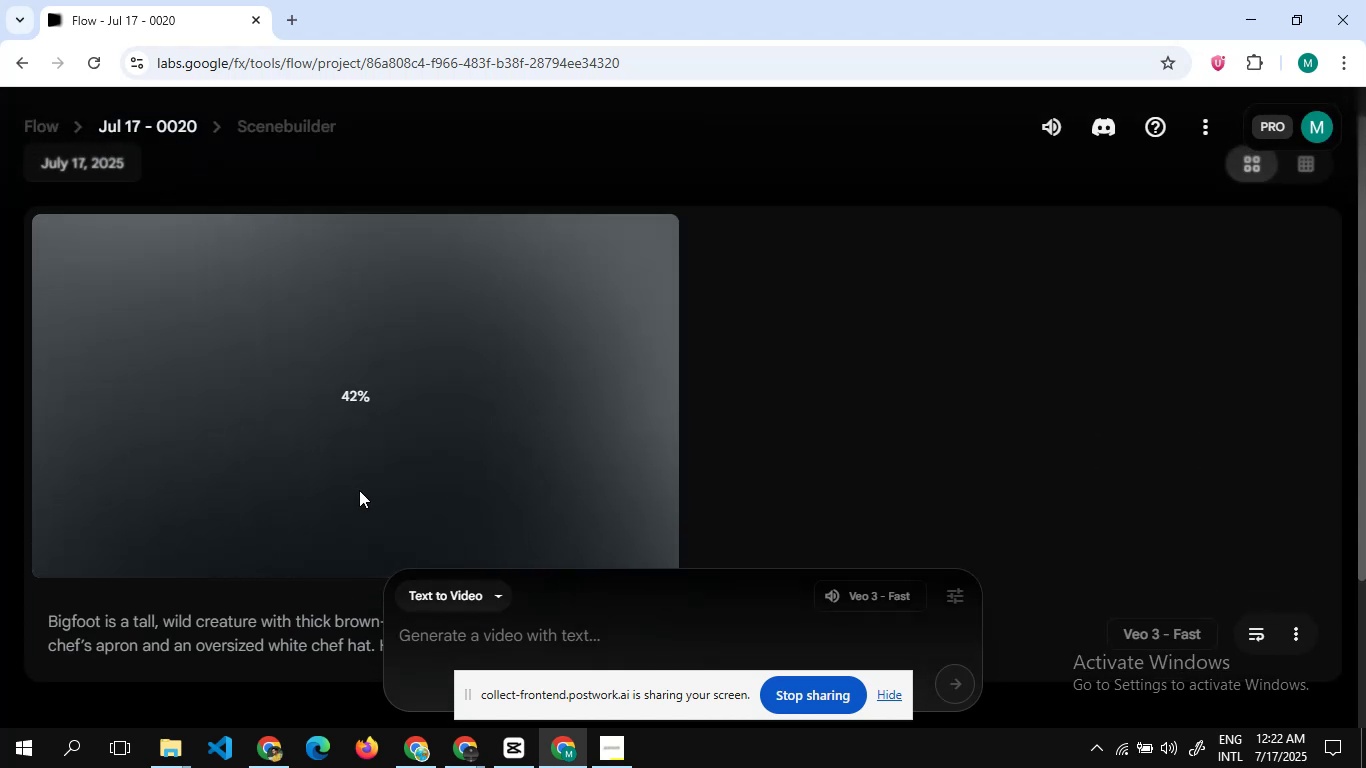 
scroll: coordinate [169, 429], scroll_direction: down, amount: 1.0
 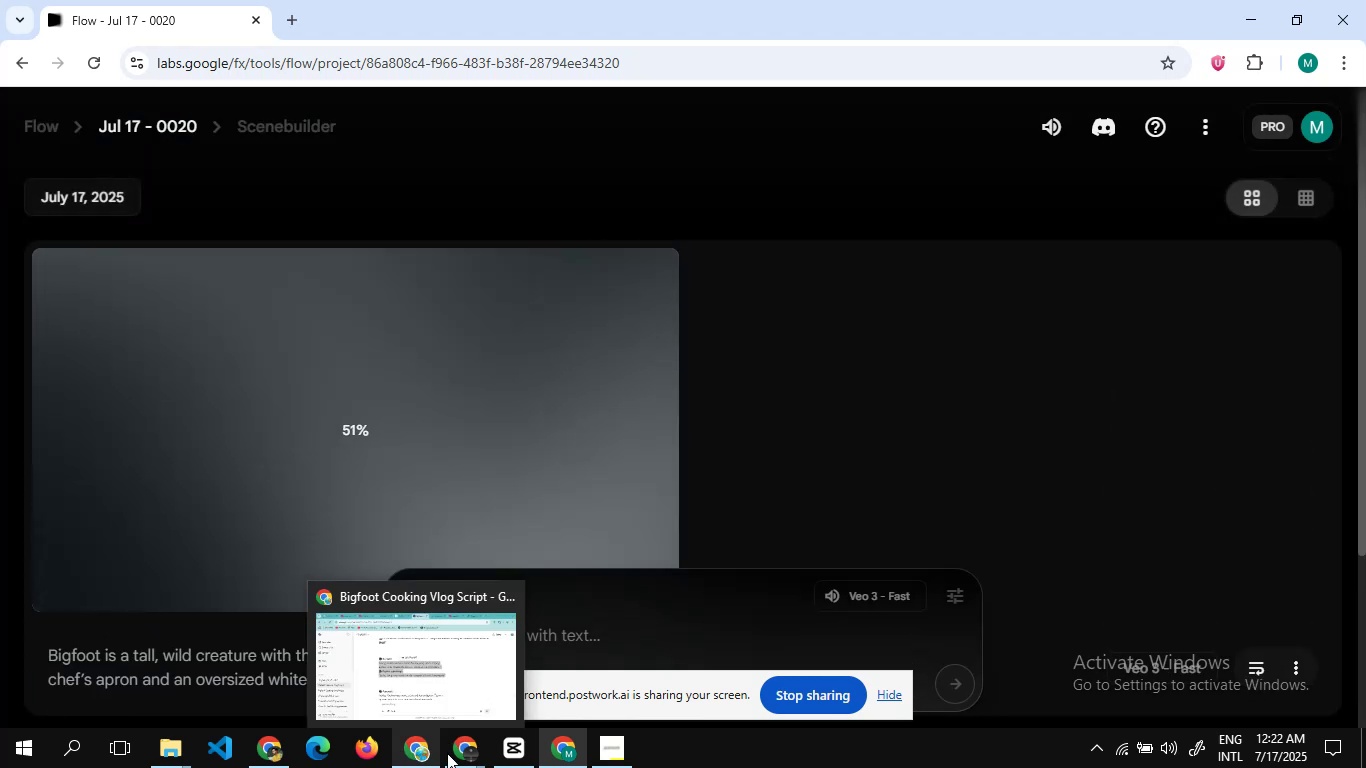 
wait(5.04)
 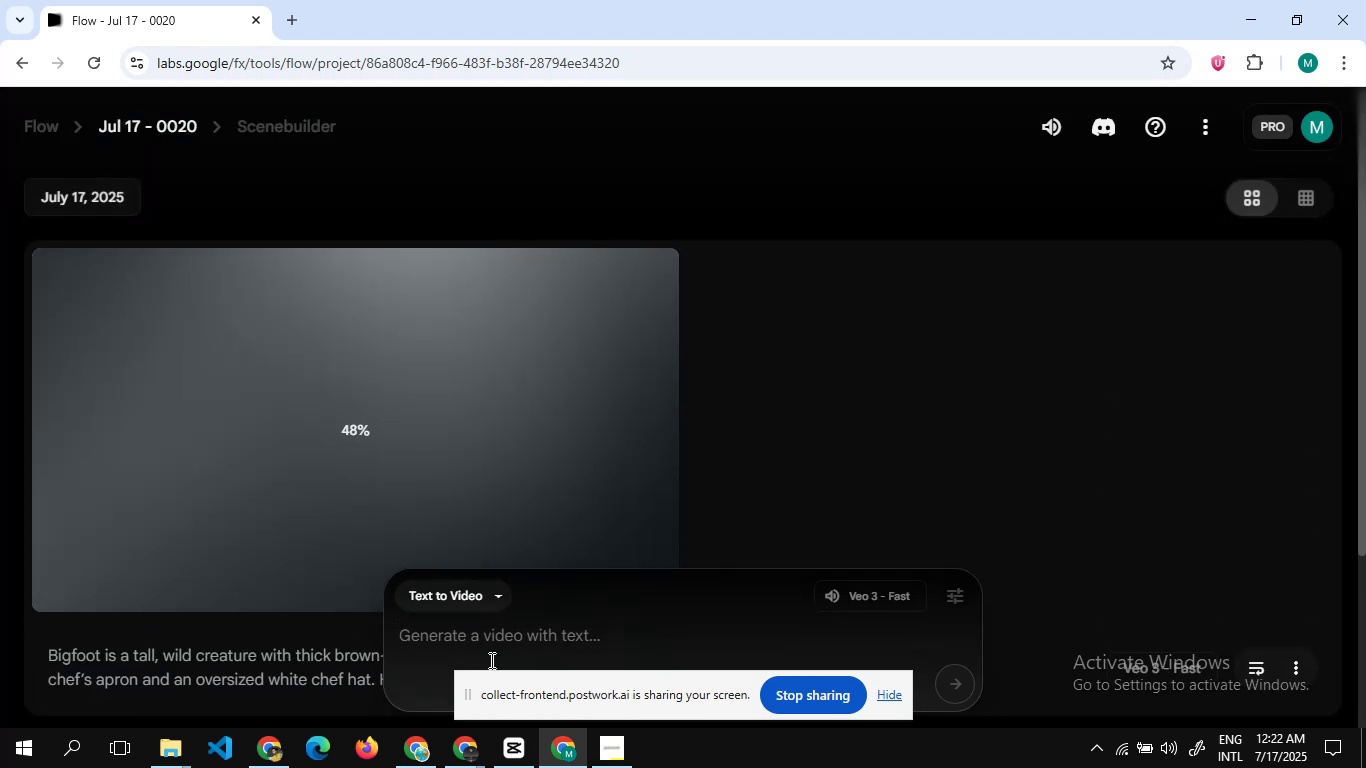 
left_click([428, 748])
 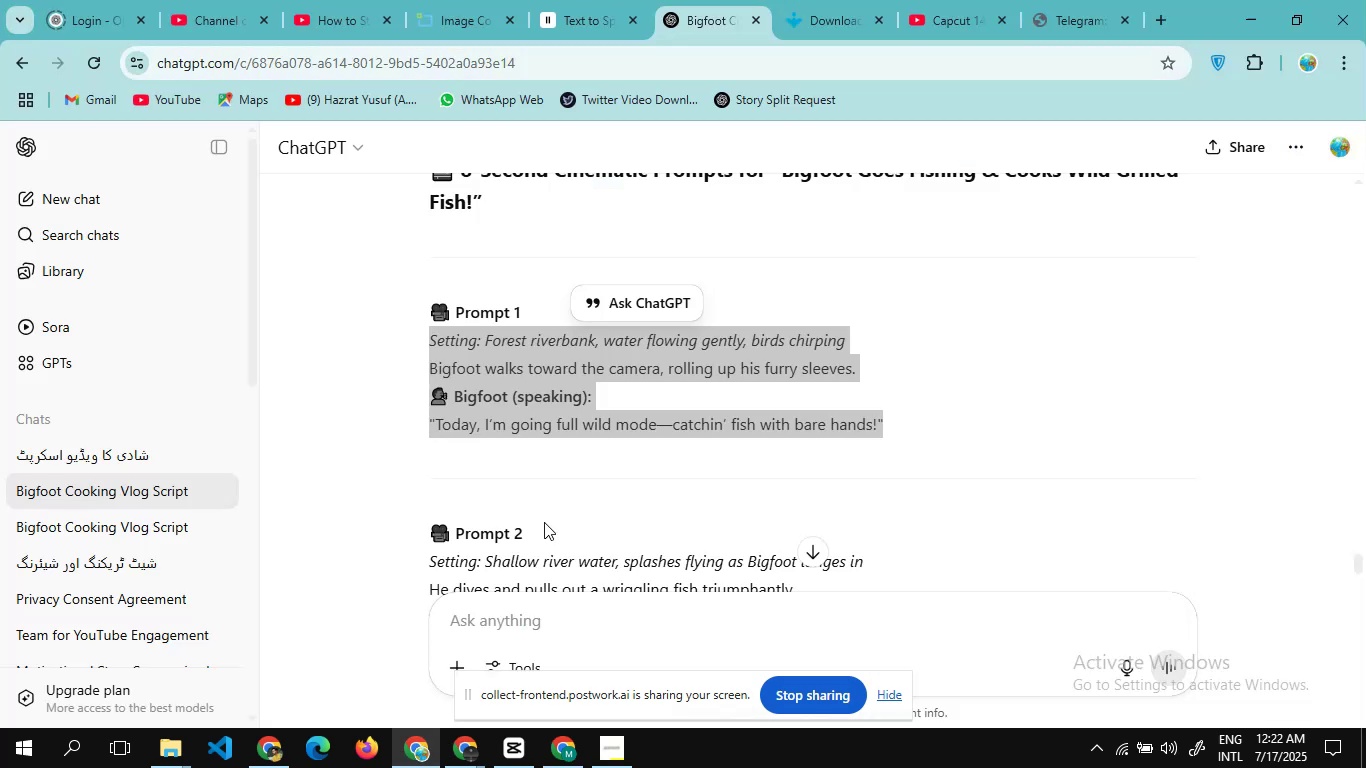 
scroll: coordinate [558, 413], scroll_direction: up, amount: 4.0
 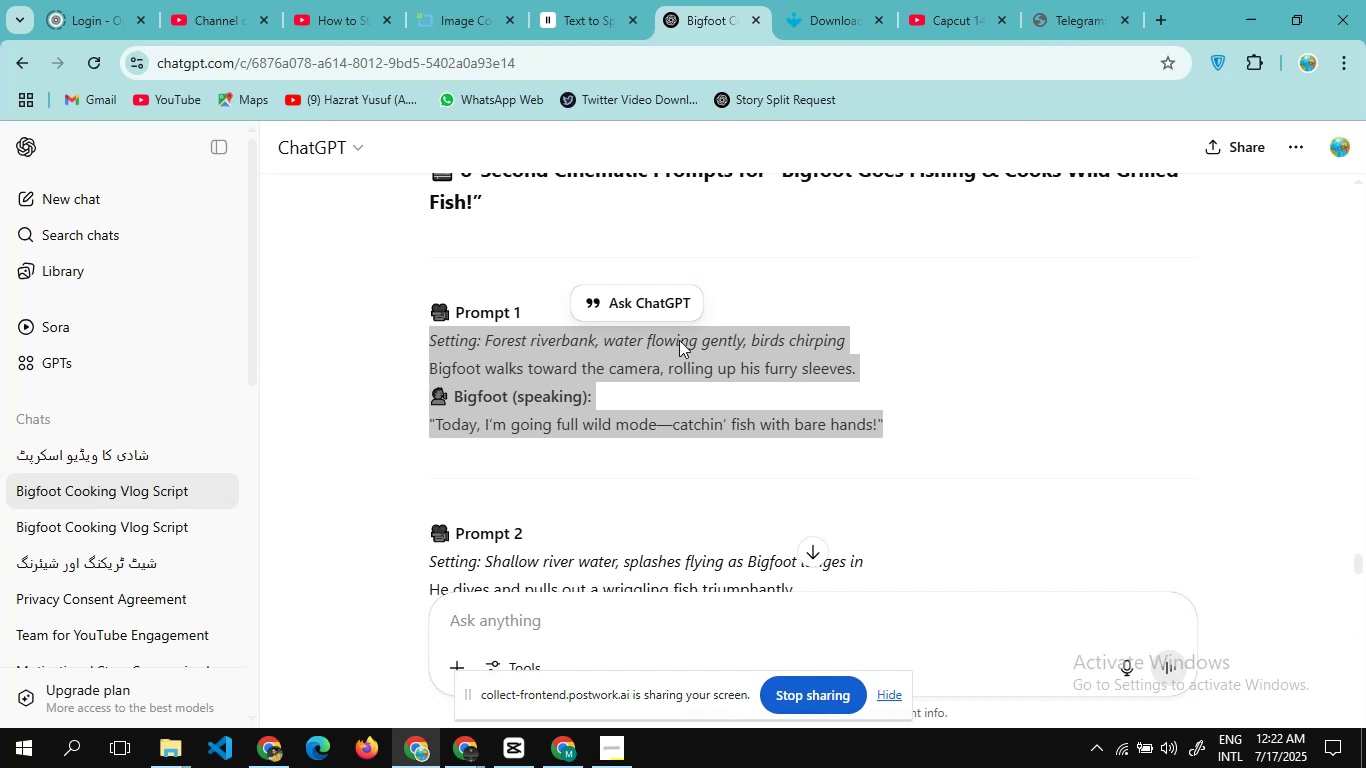 
left_click([679, 340])
 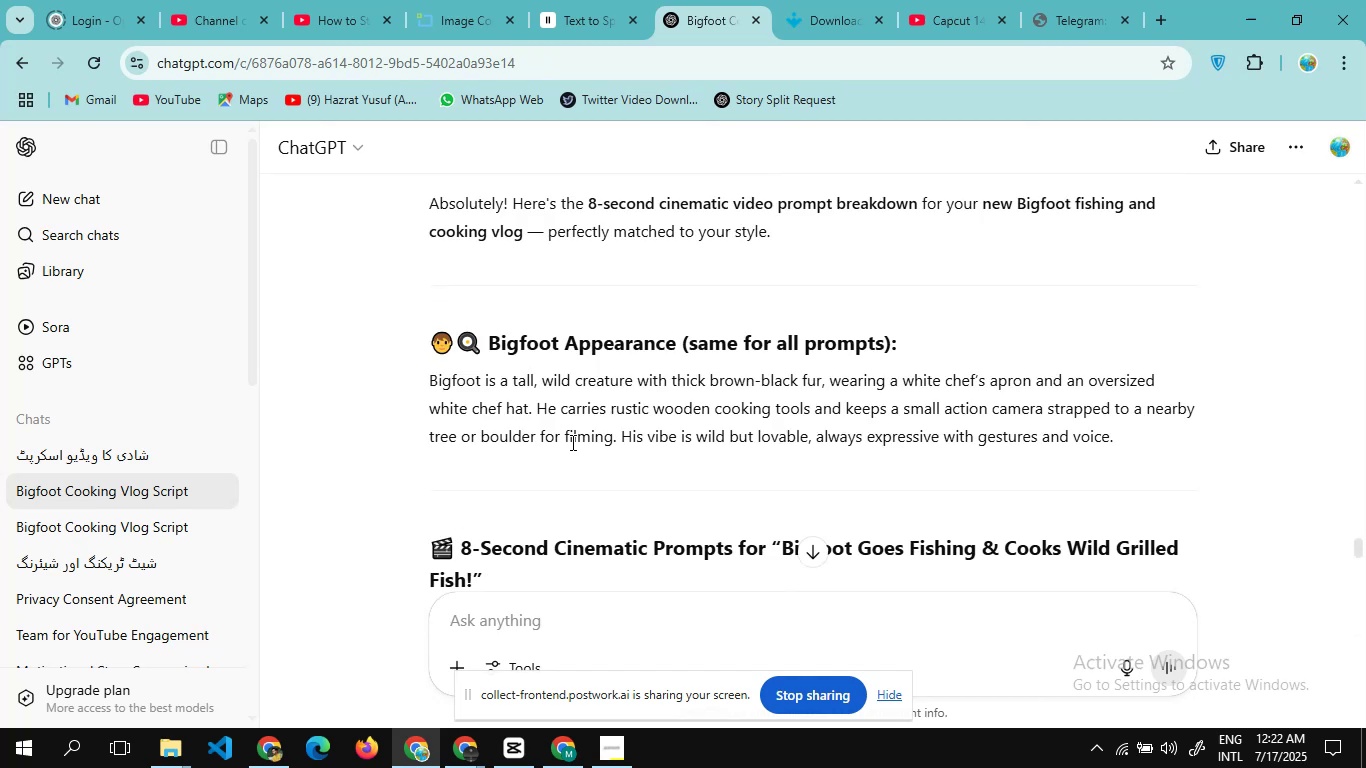 
left_click_drag(start_coordinate=[684, 474], to_coordinate=[416, 390])
 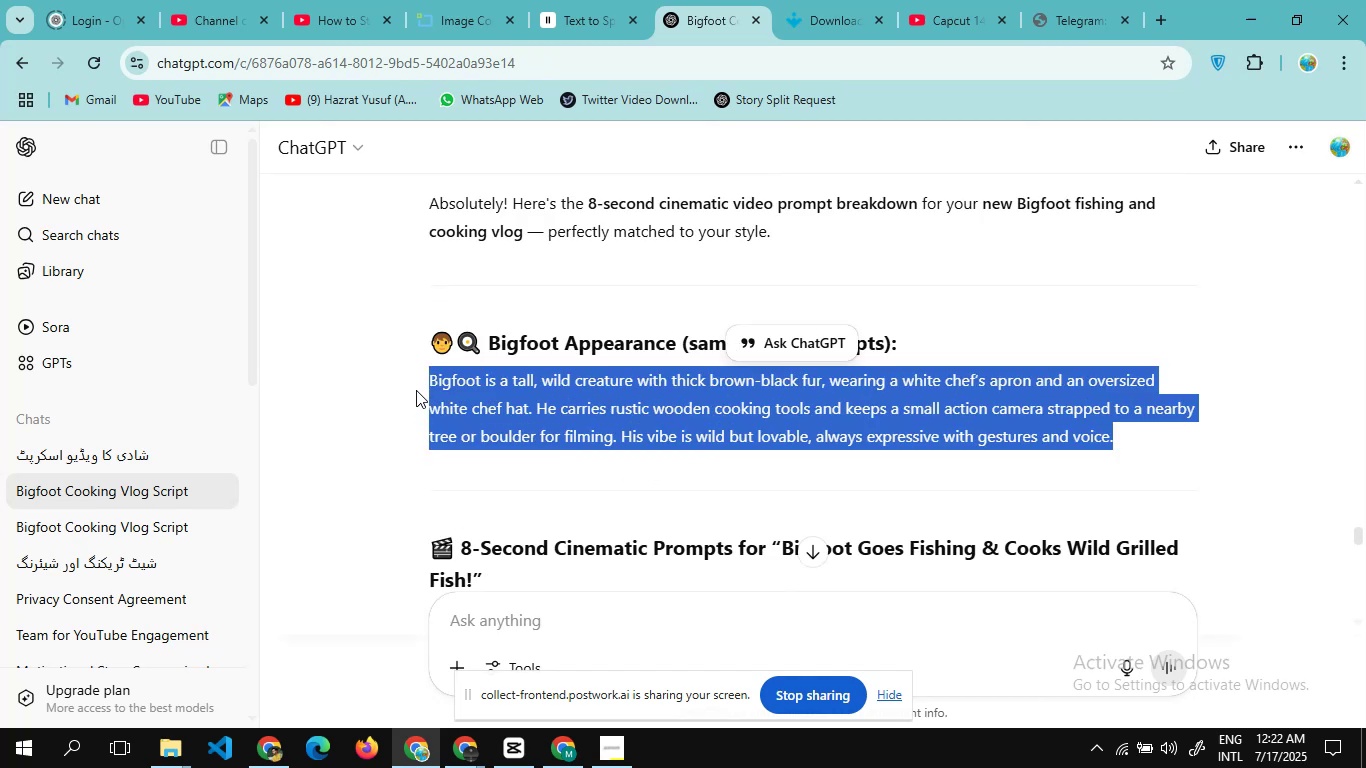 
hold_key(key=ControlLeft, duration=1.51)
 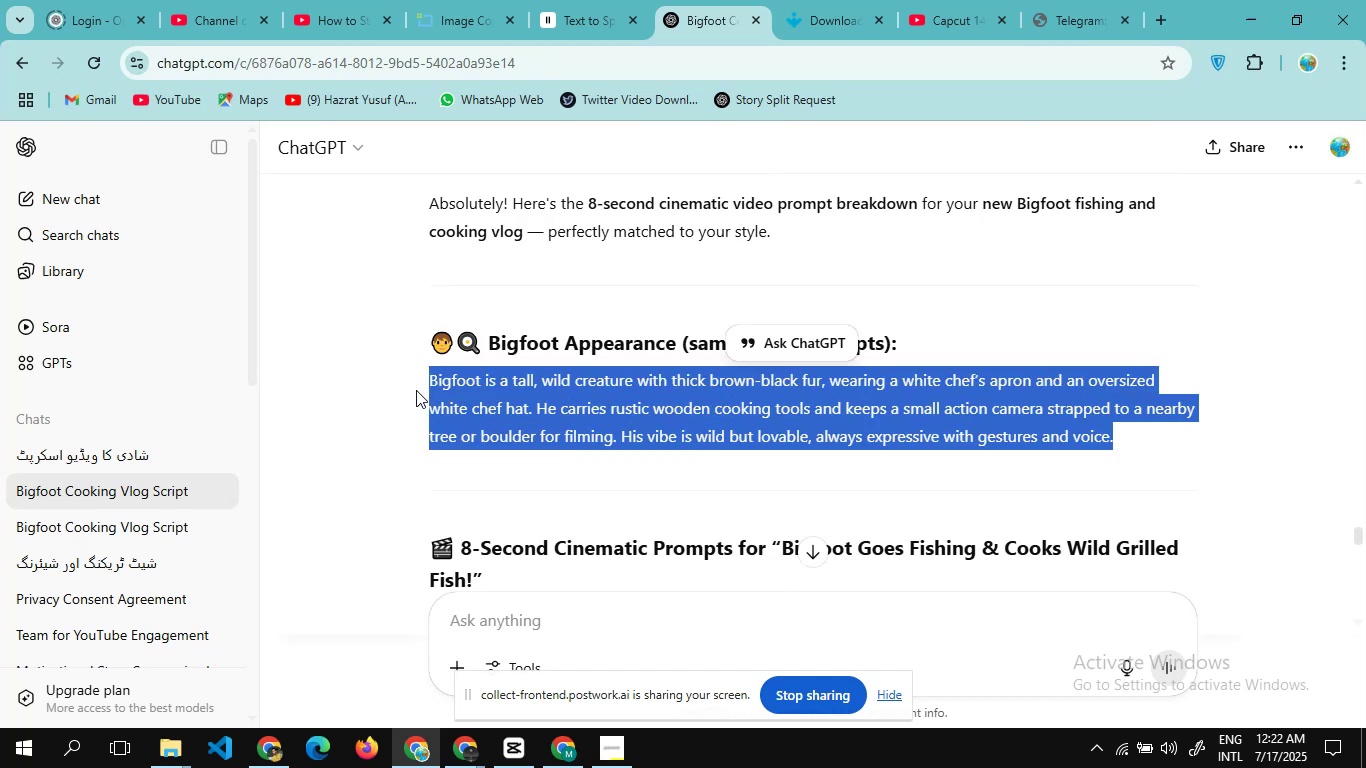 
key(Control+ControlLeft)
 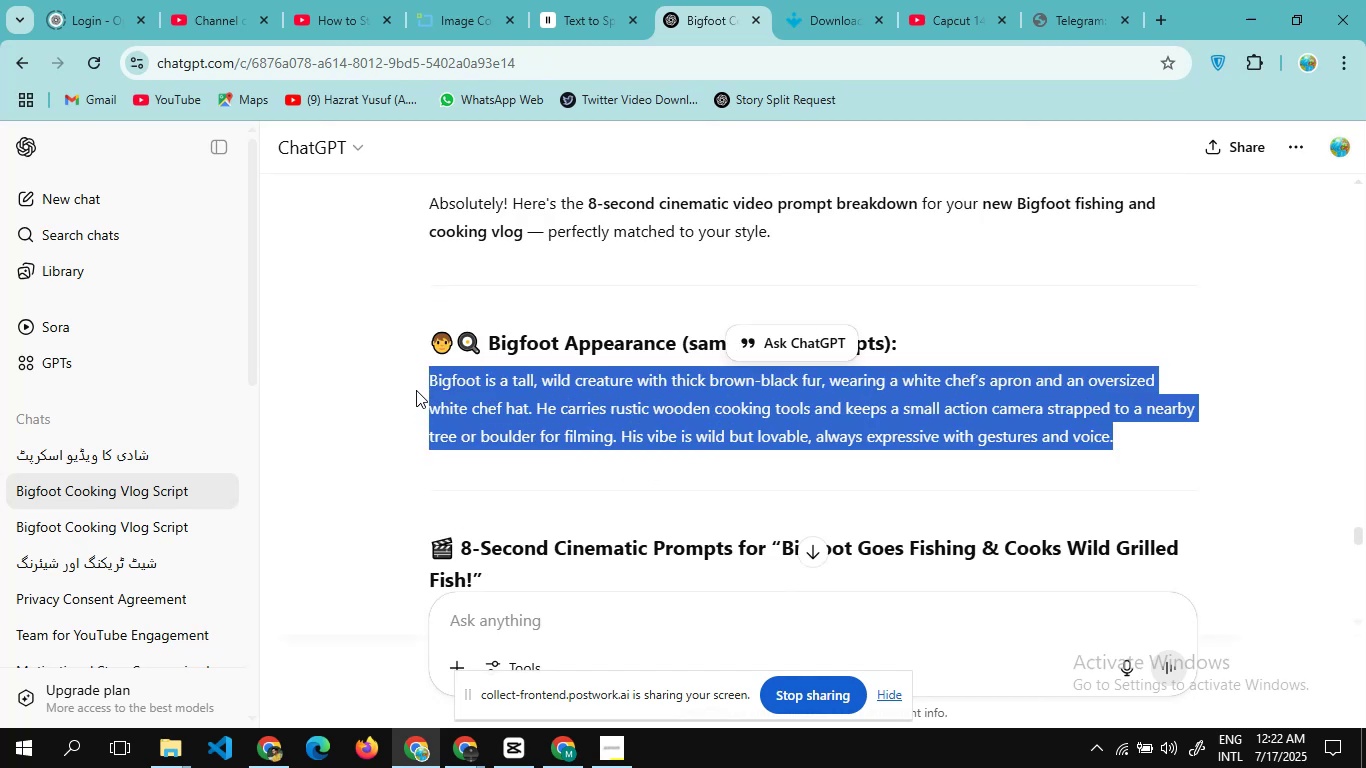 
key(Control+ControlLeft)
 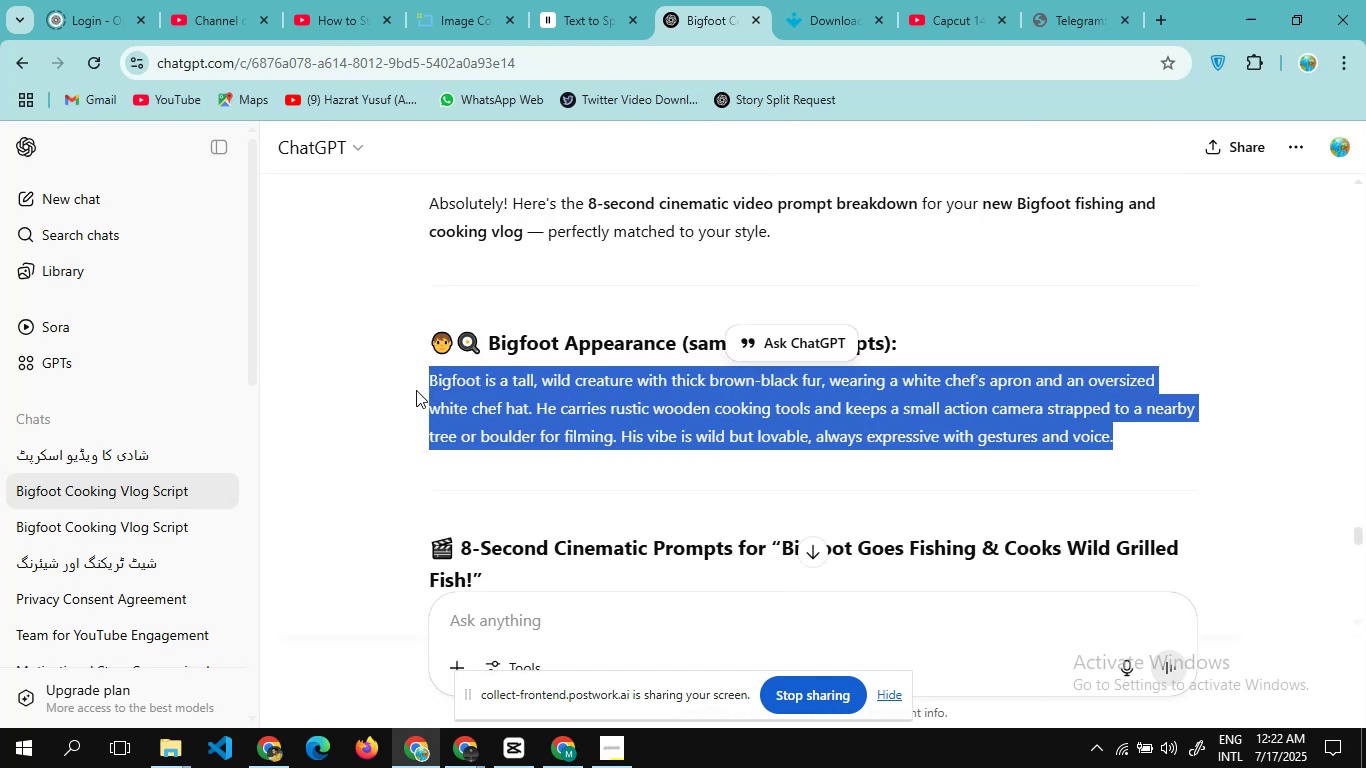 
key(Control+C)
 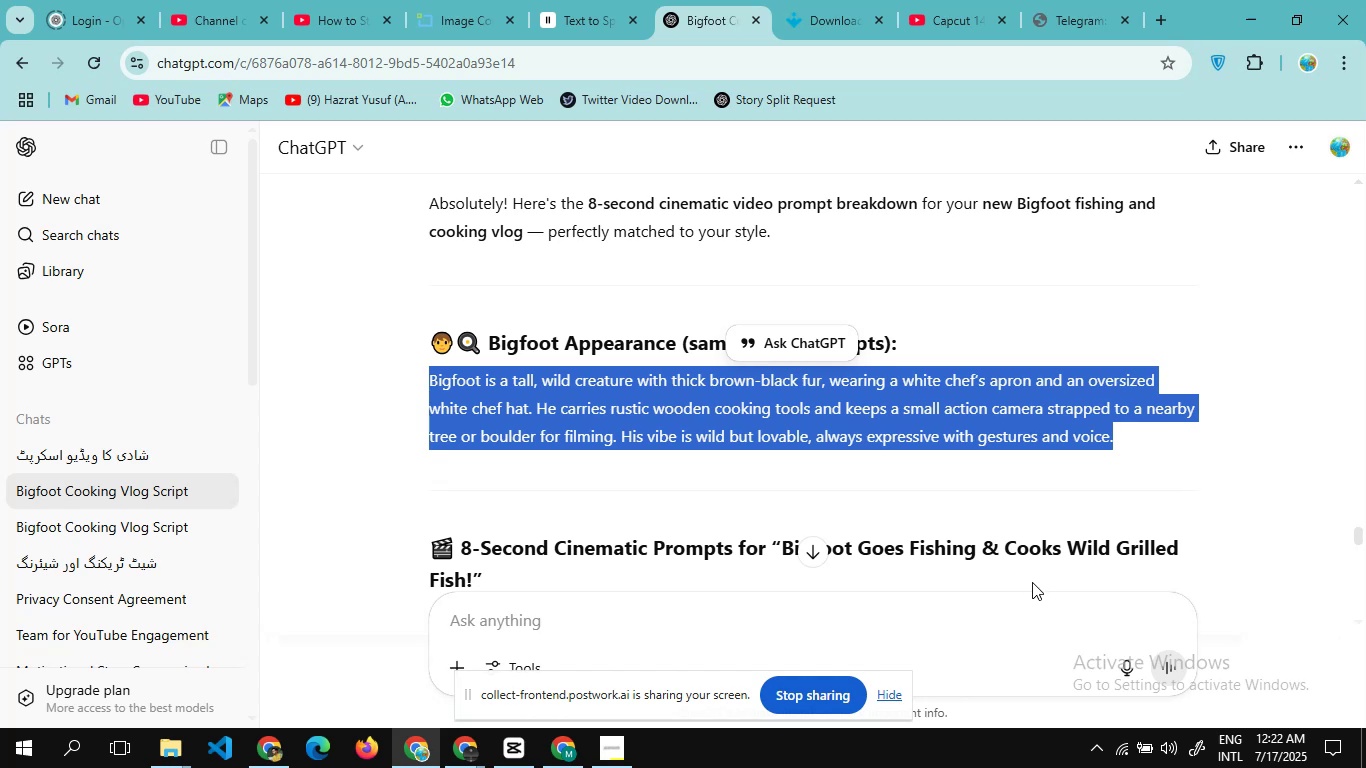 
left_click([1344, 756])
 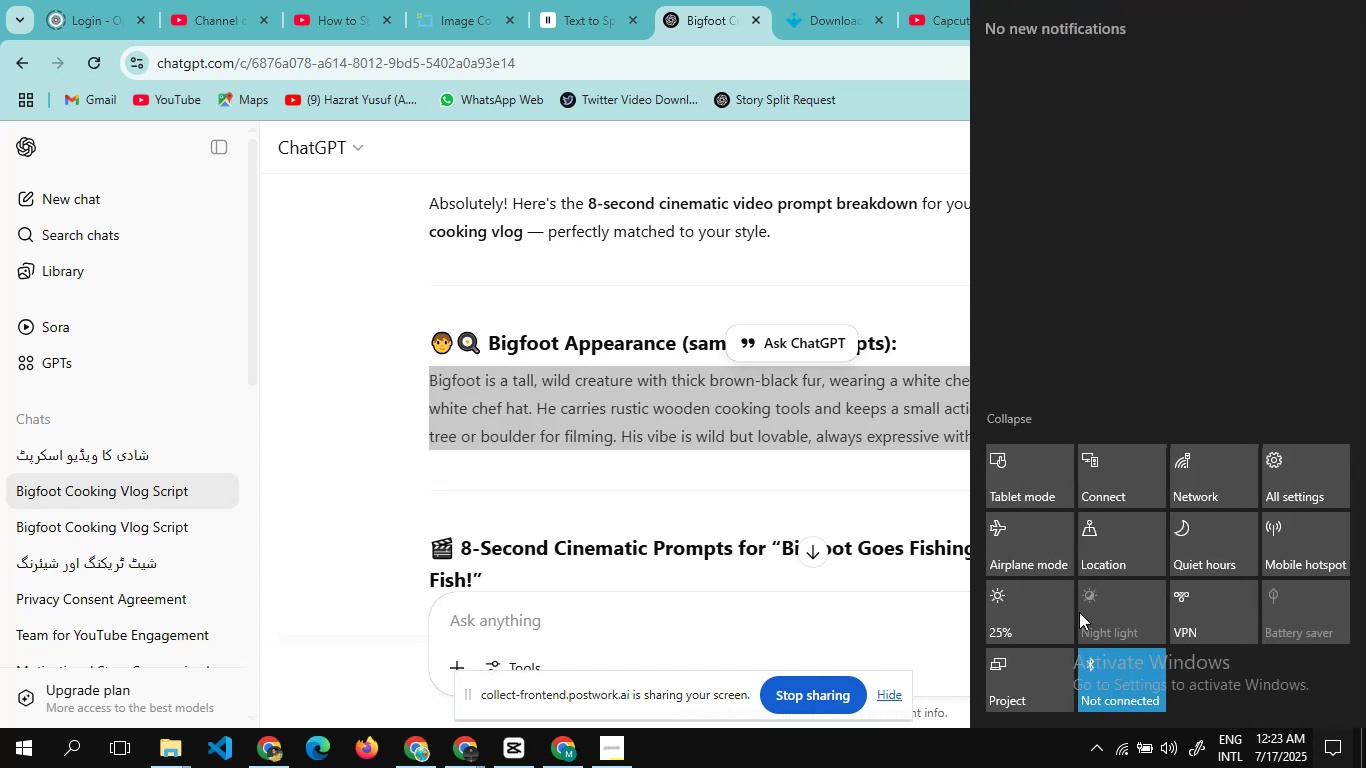 
double_click([1035, 616])
 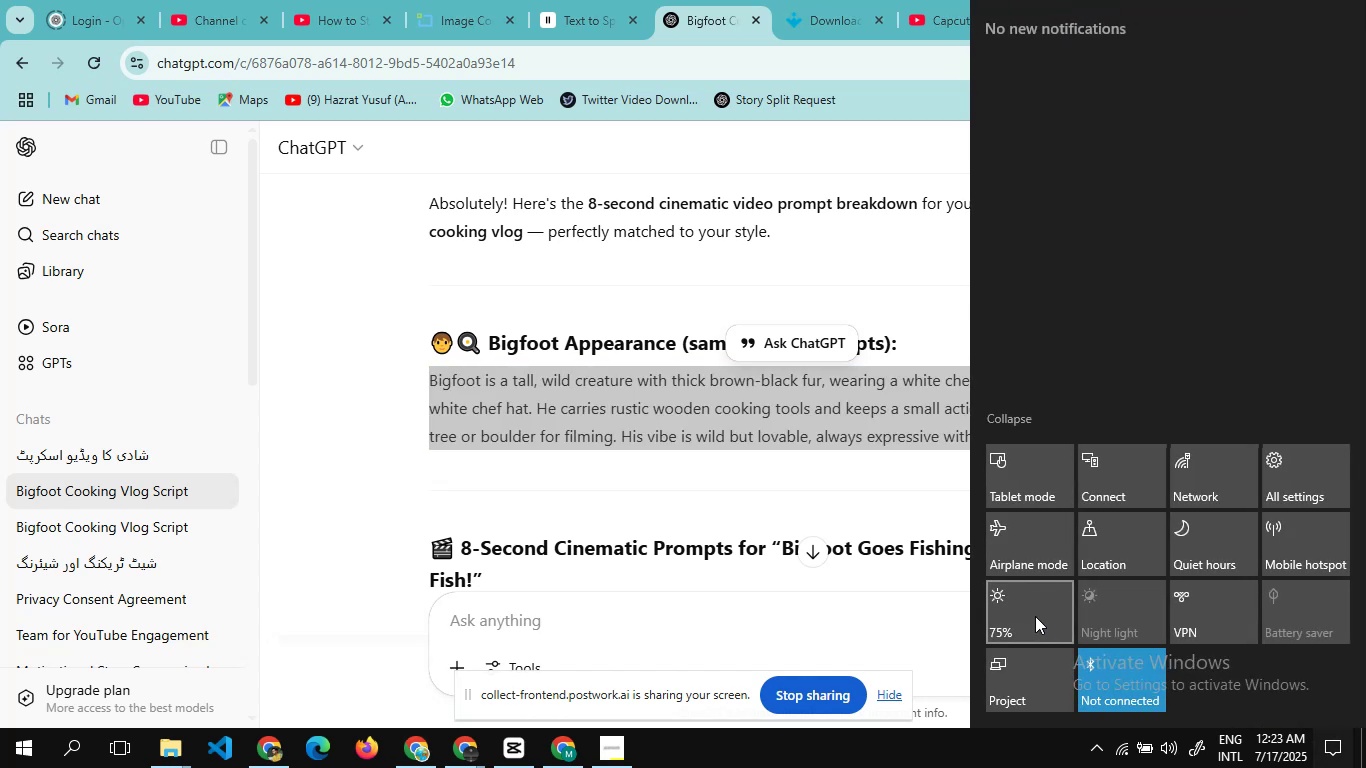 
left_click([1035, 616])
 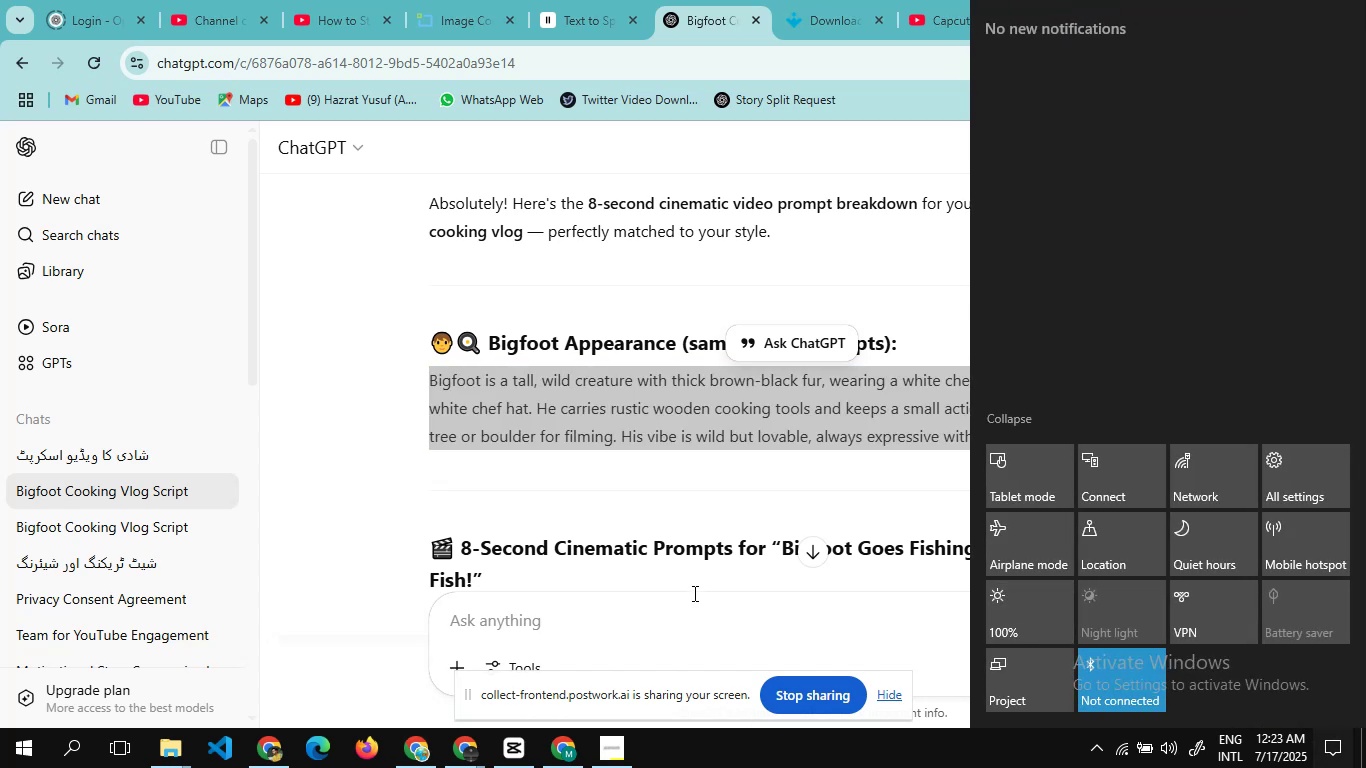 
left_click([689, 496])
 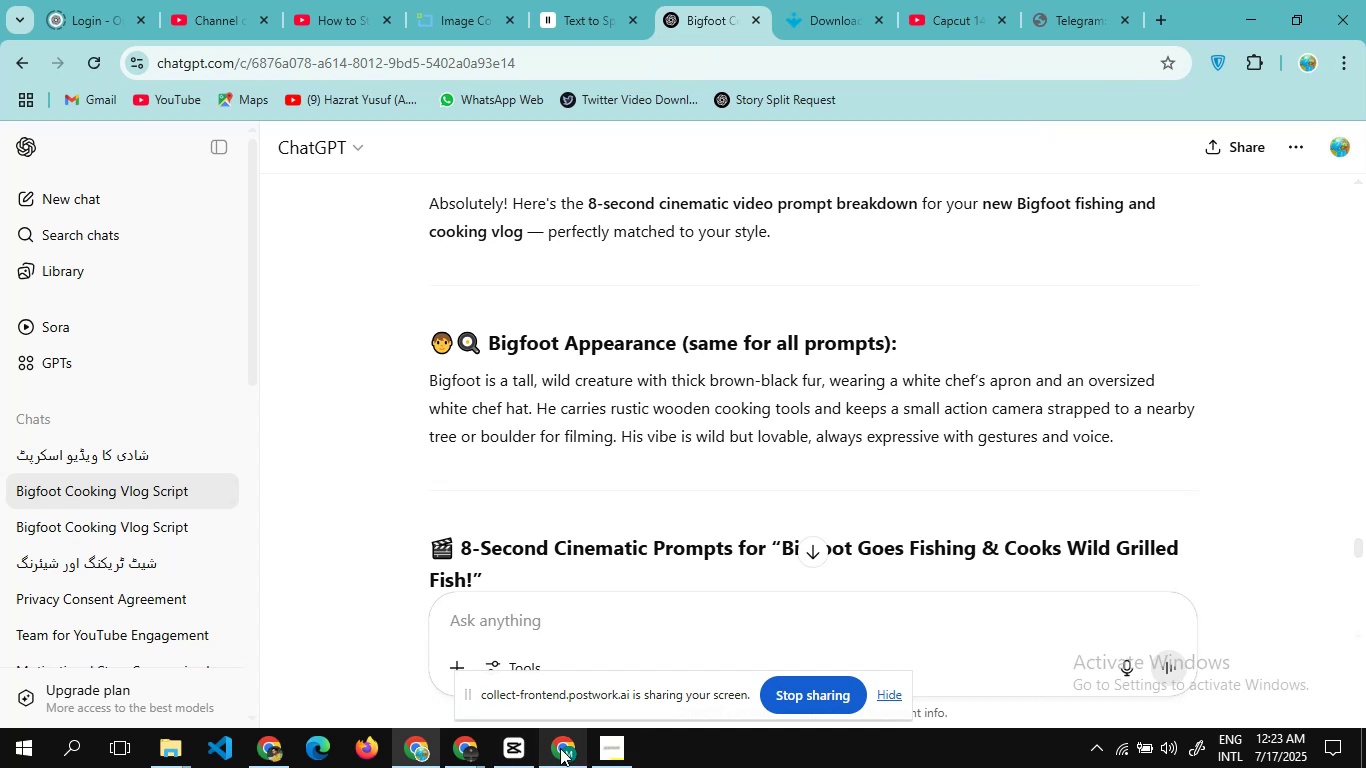 
wait(5.31)
 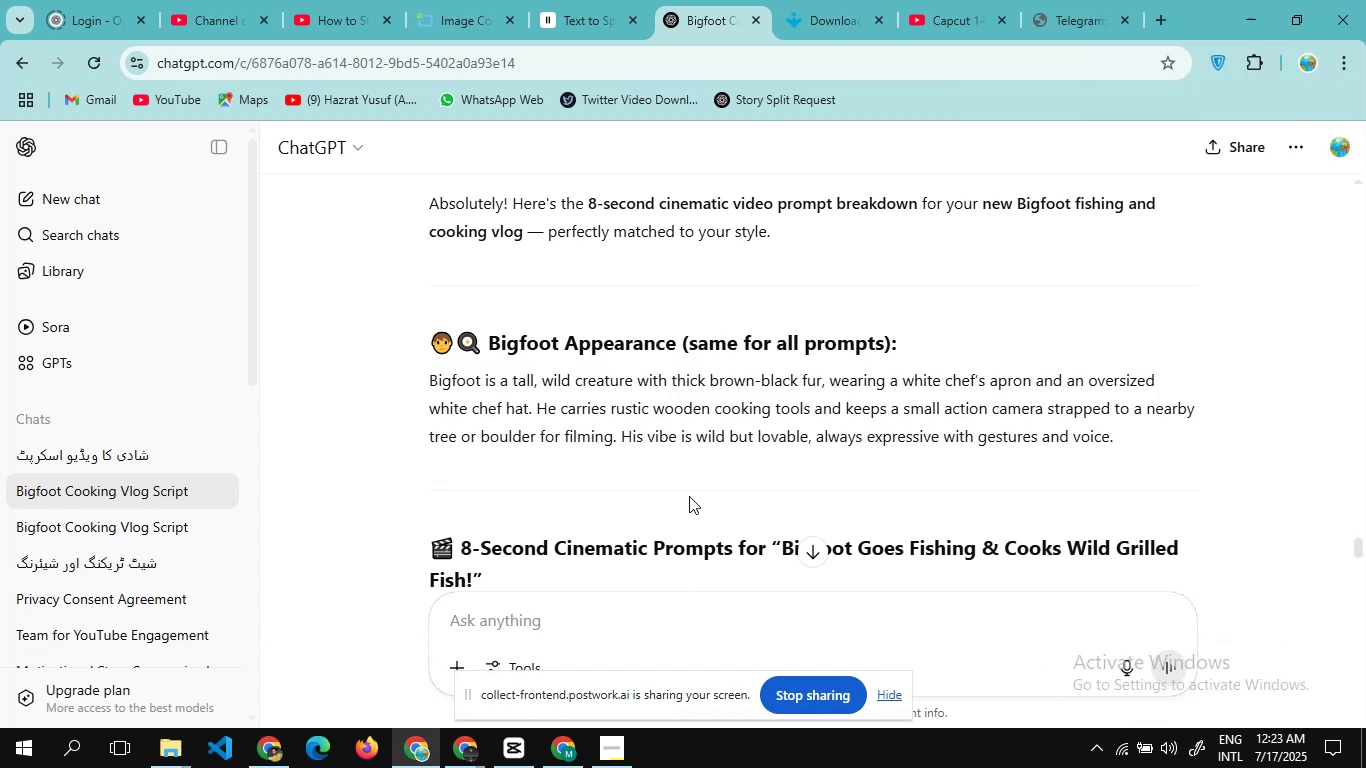 
left_click([556, 748])
 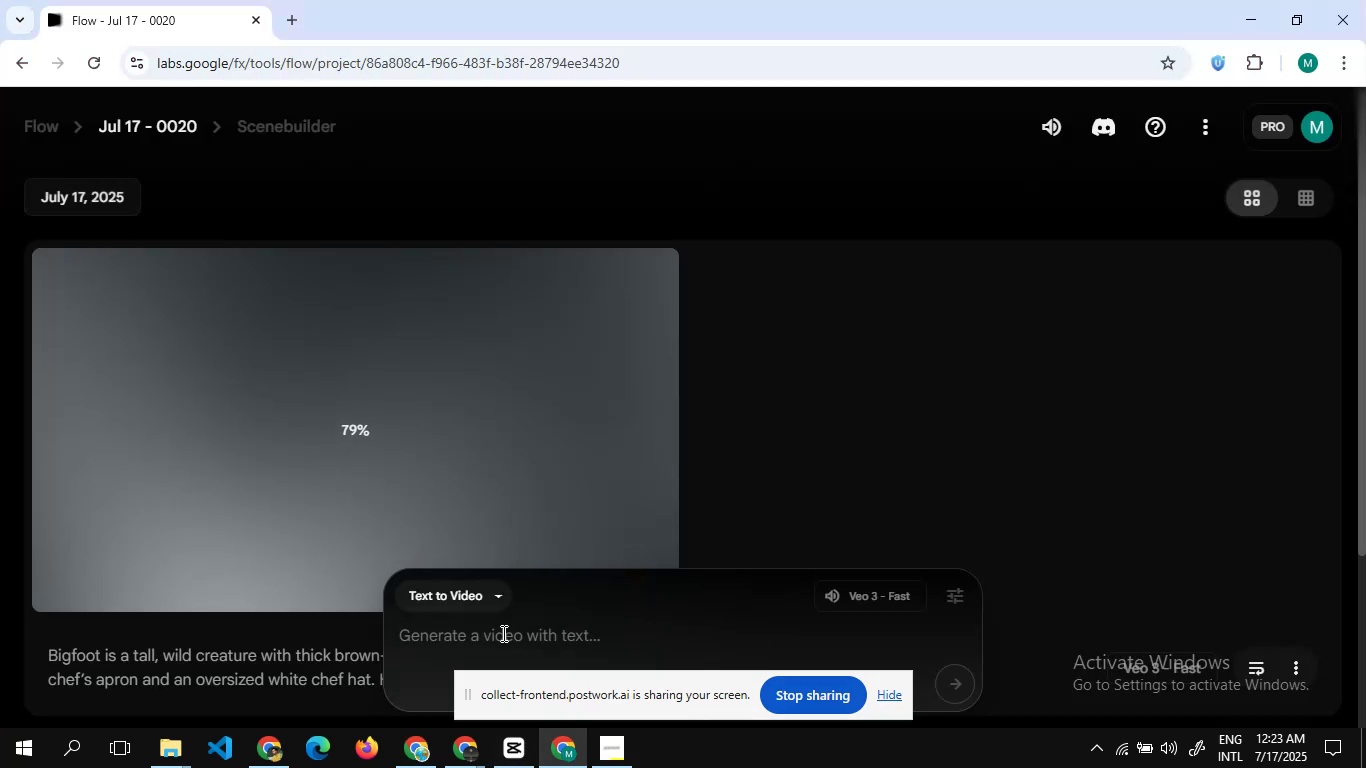 
left_click([502, 633])
 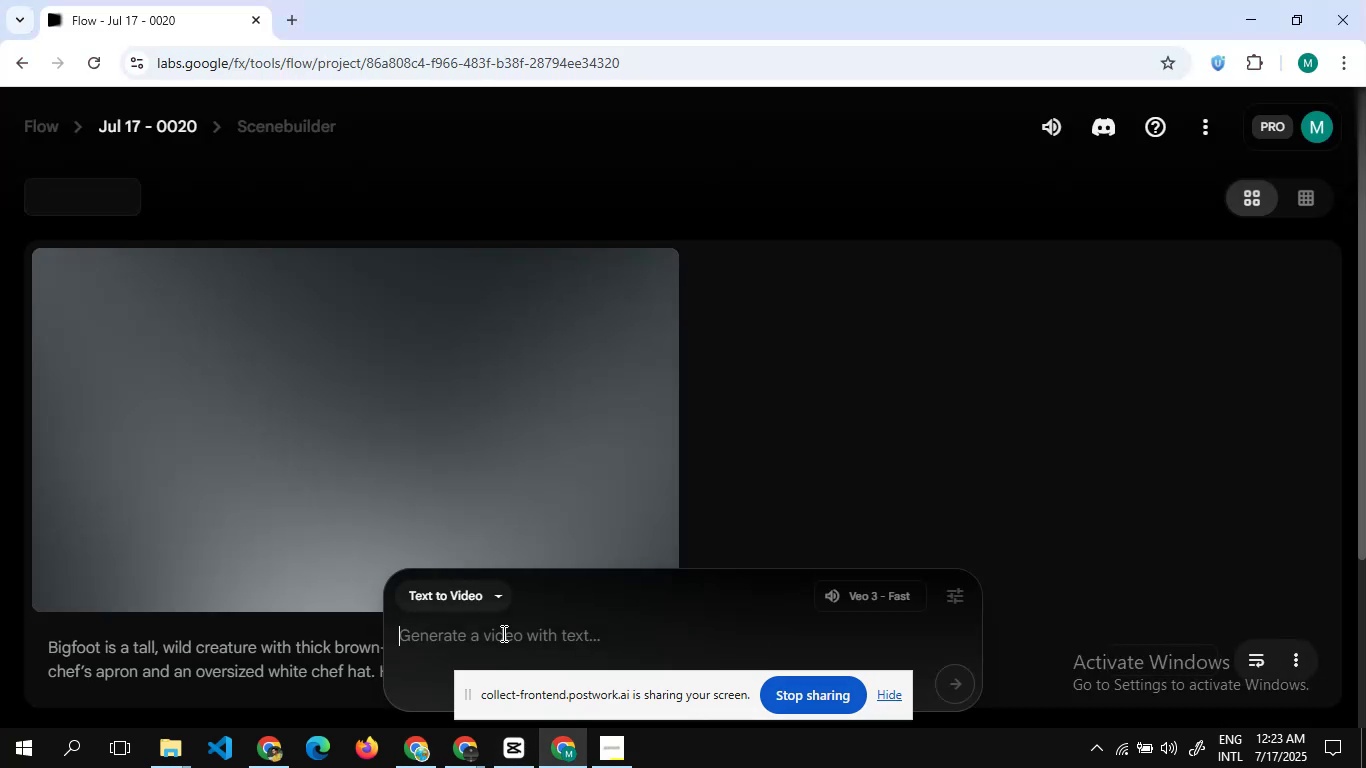 
key(Control+V)
 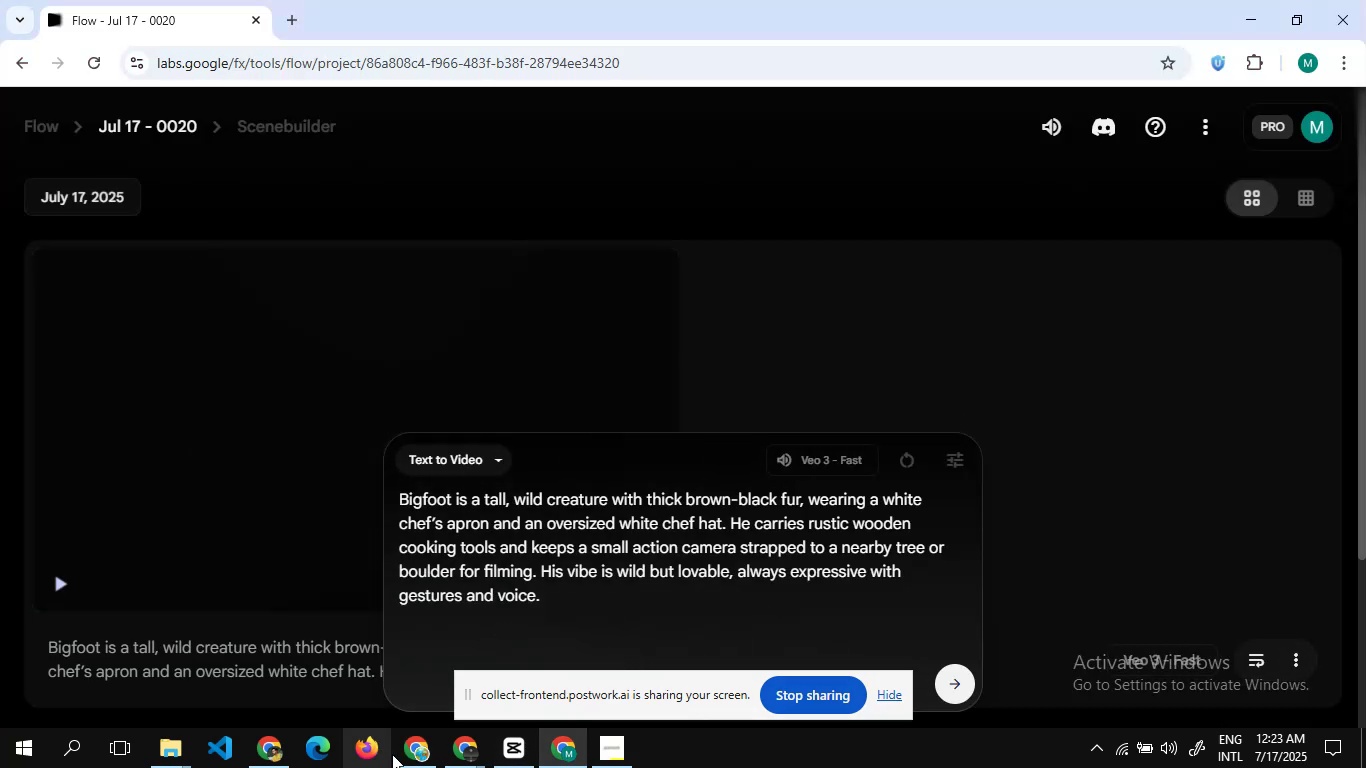 
left_click([412, 755])
 